 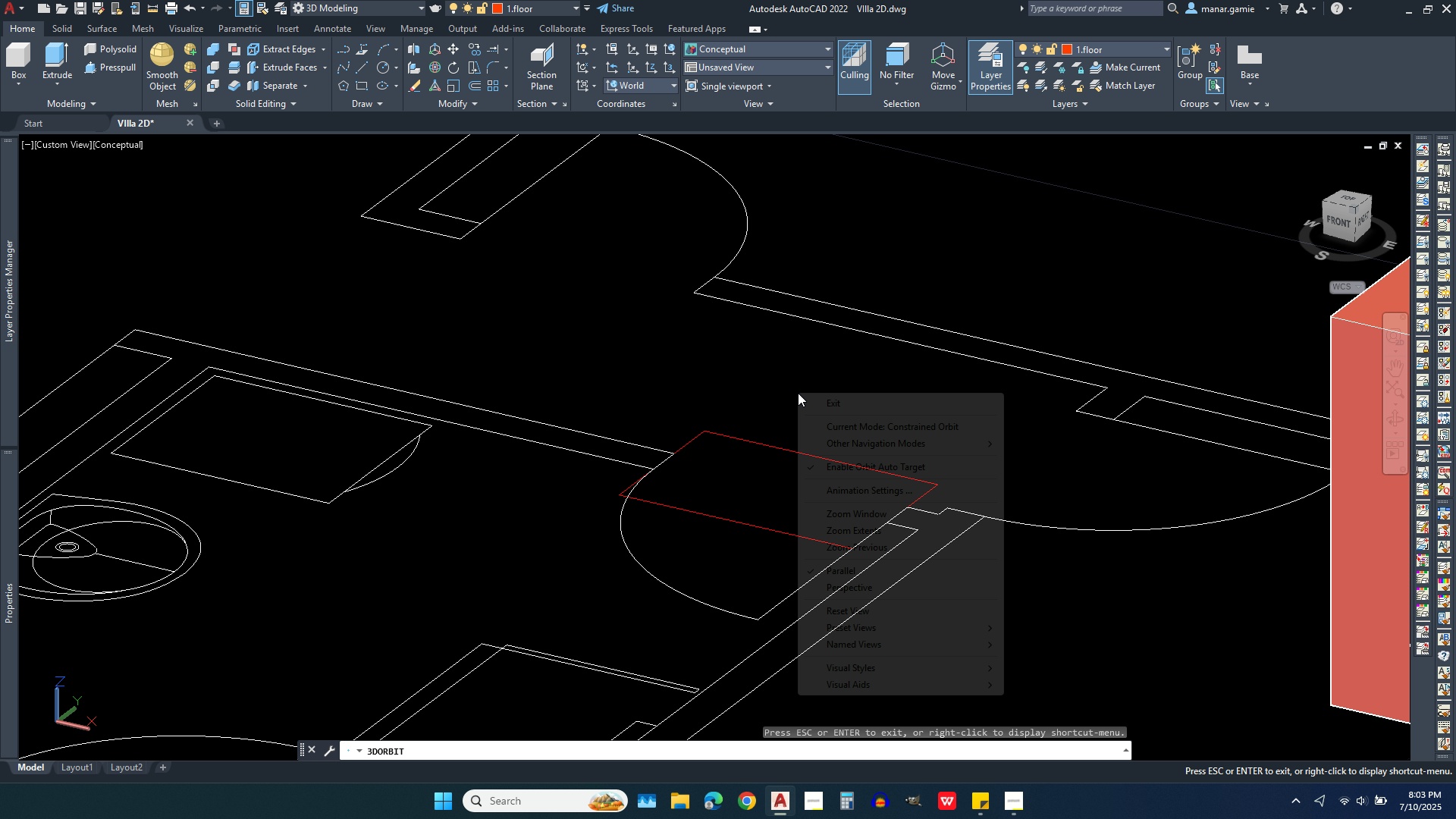 
right_click([798, 393])
 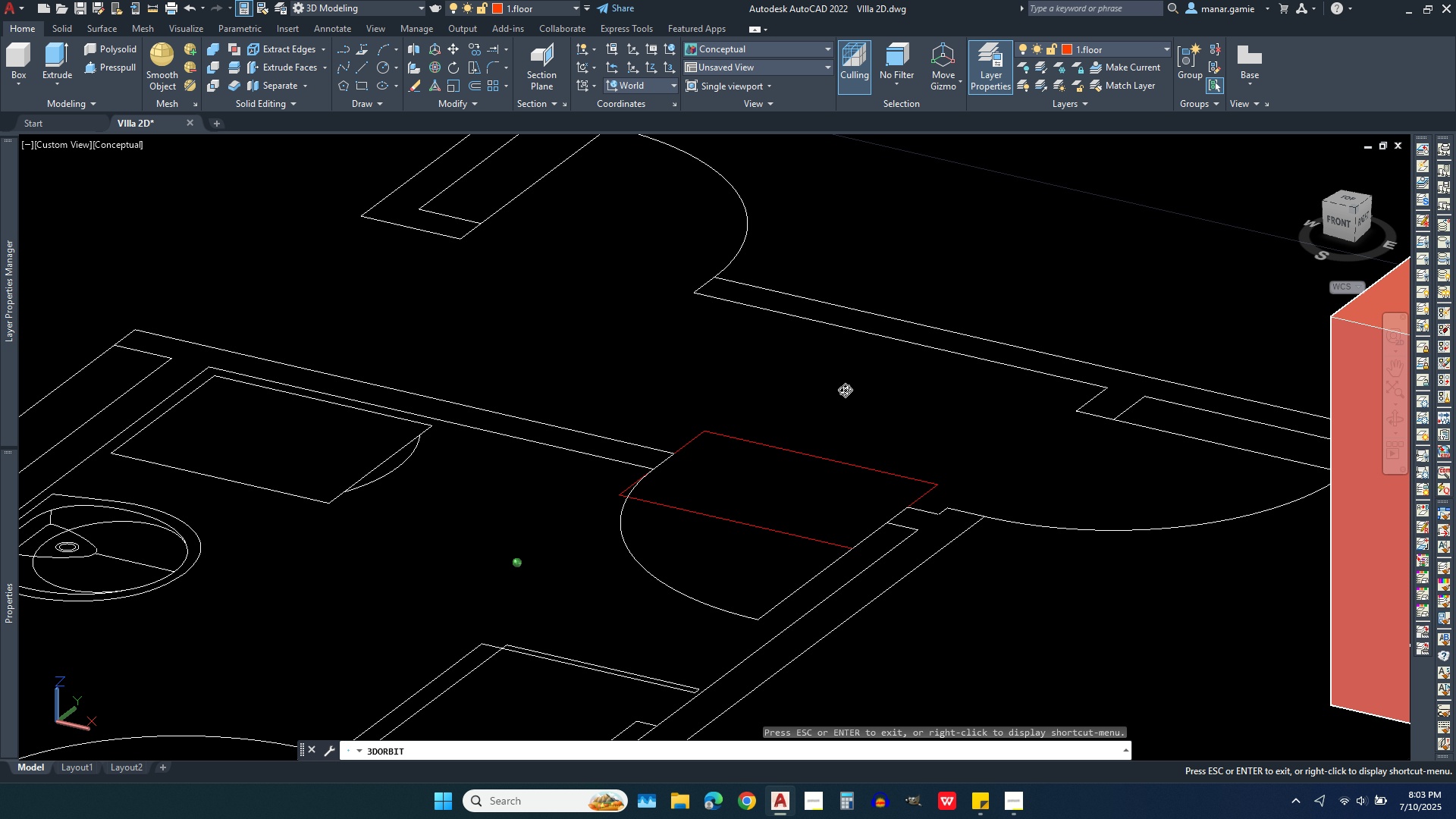 
left_click([845, 390])
 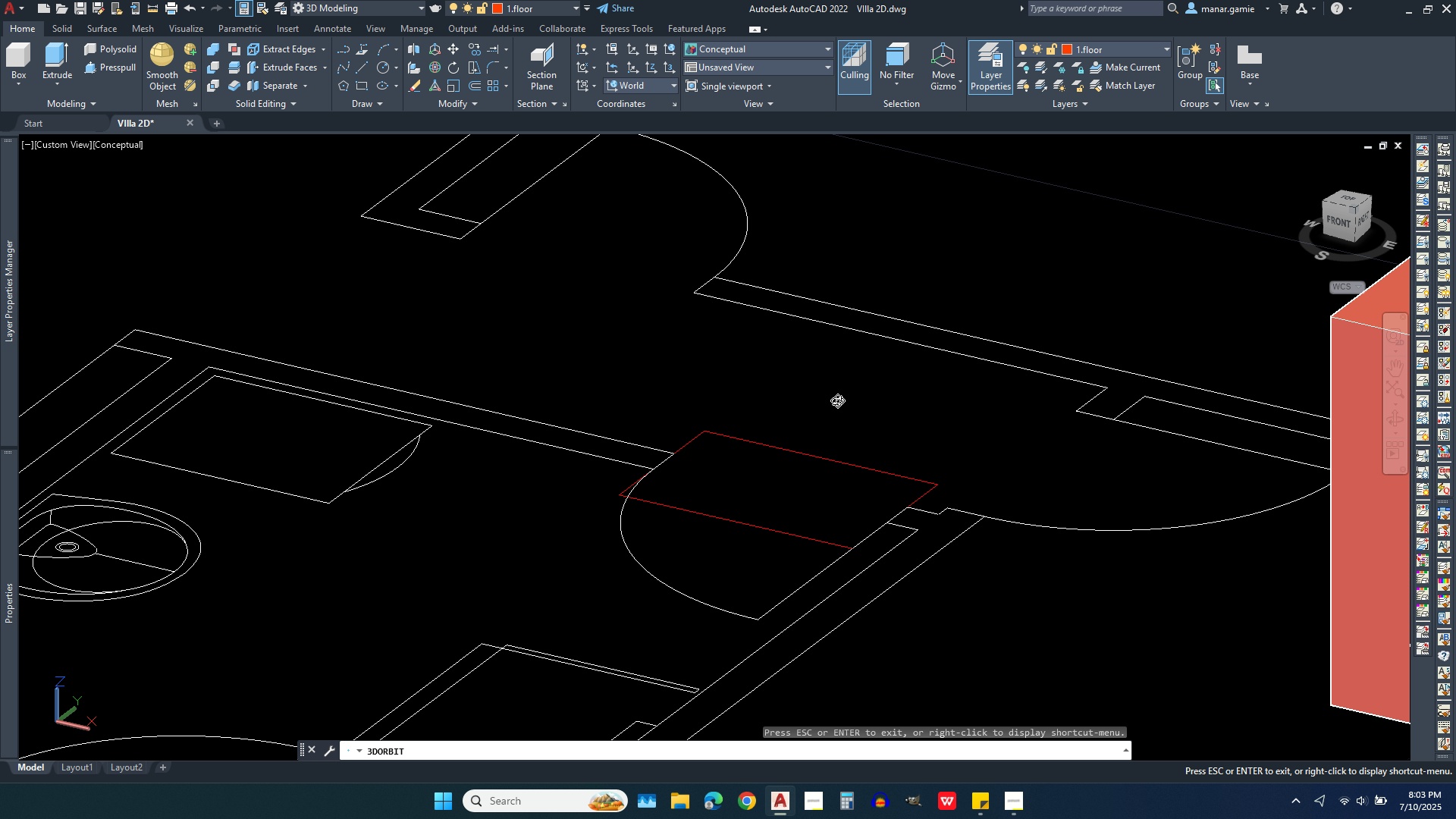 
right_click([837, 400])
 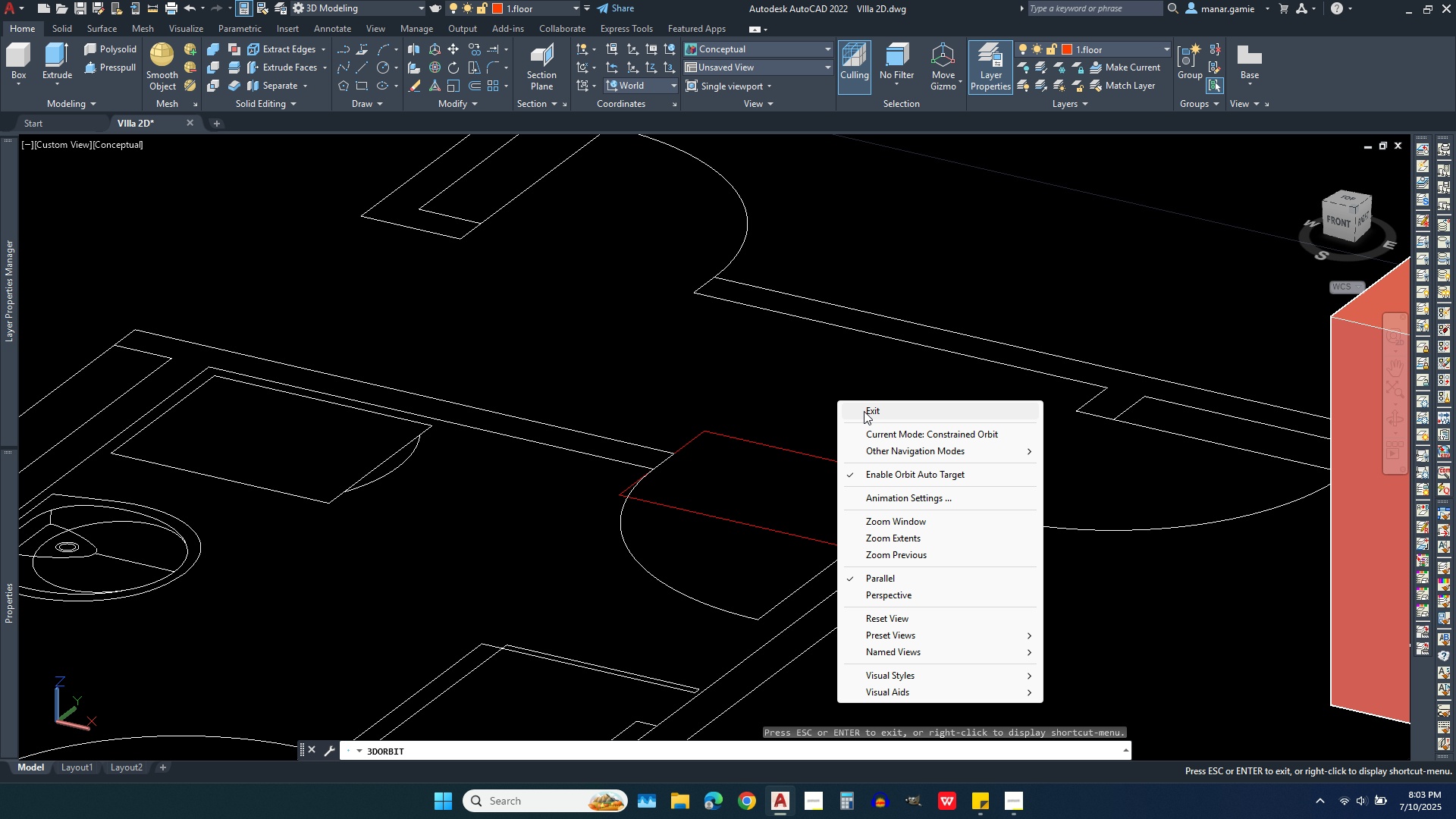 
left_click([864, 411])
 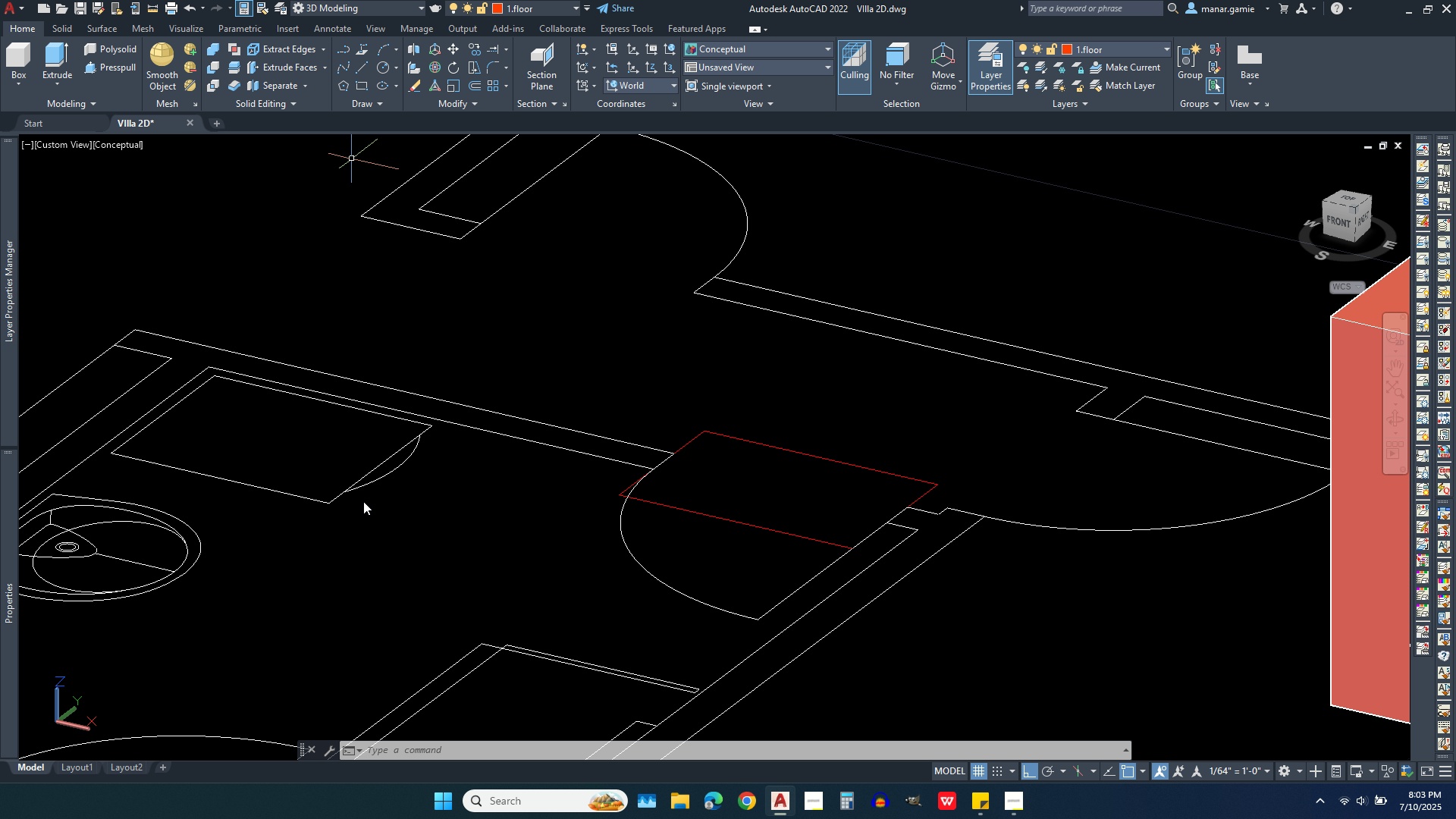 
wait(20.44)
 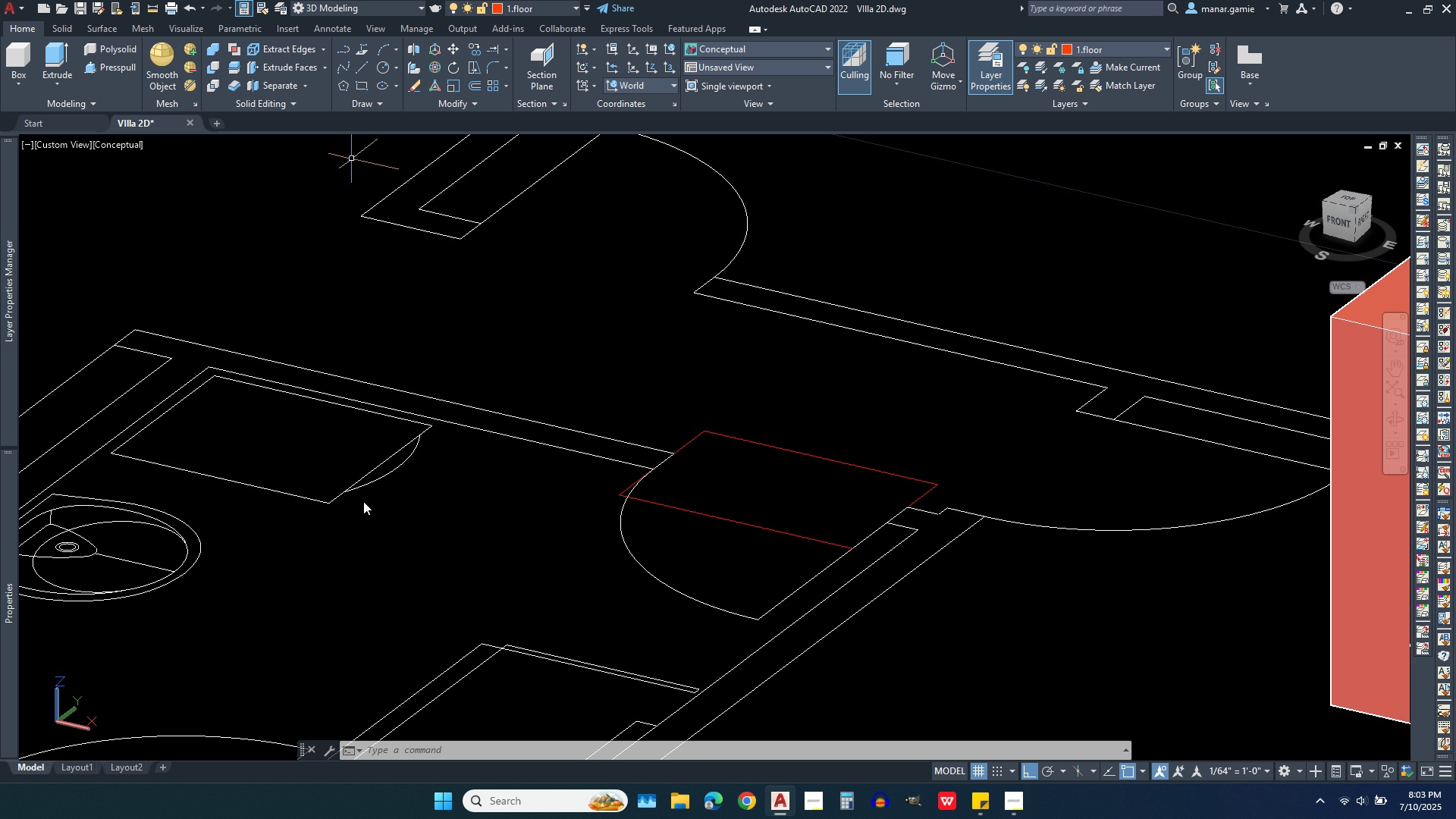 
left_click([379, 105])
 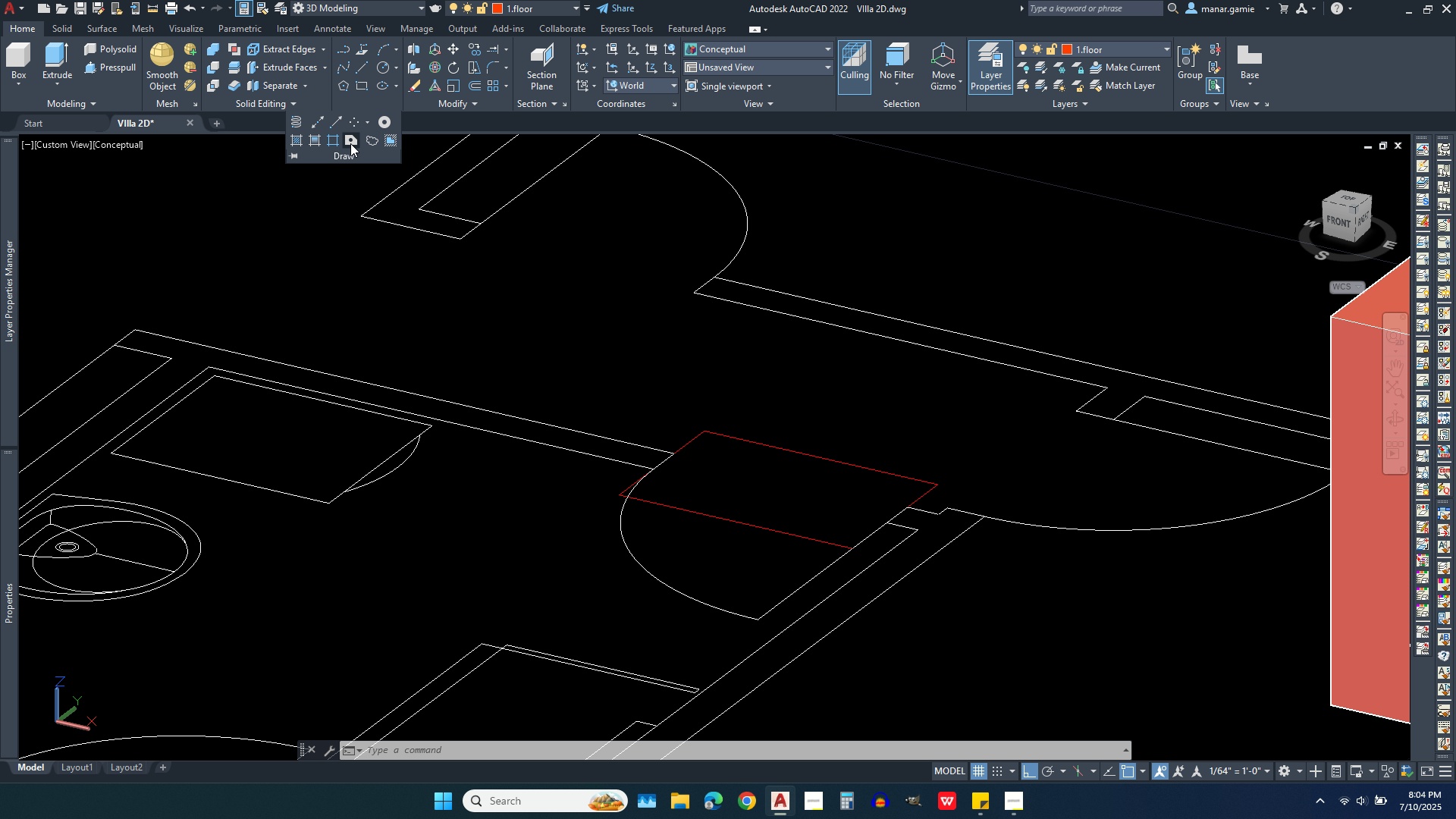 
left_click([350, 143])
 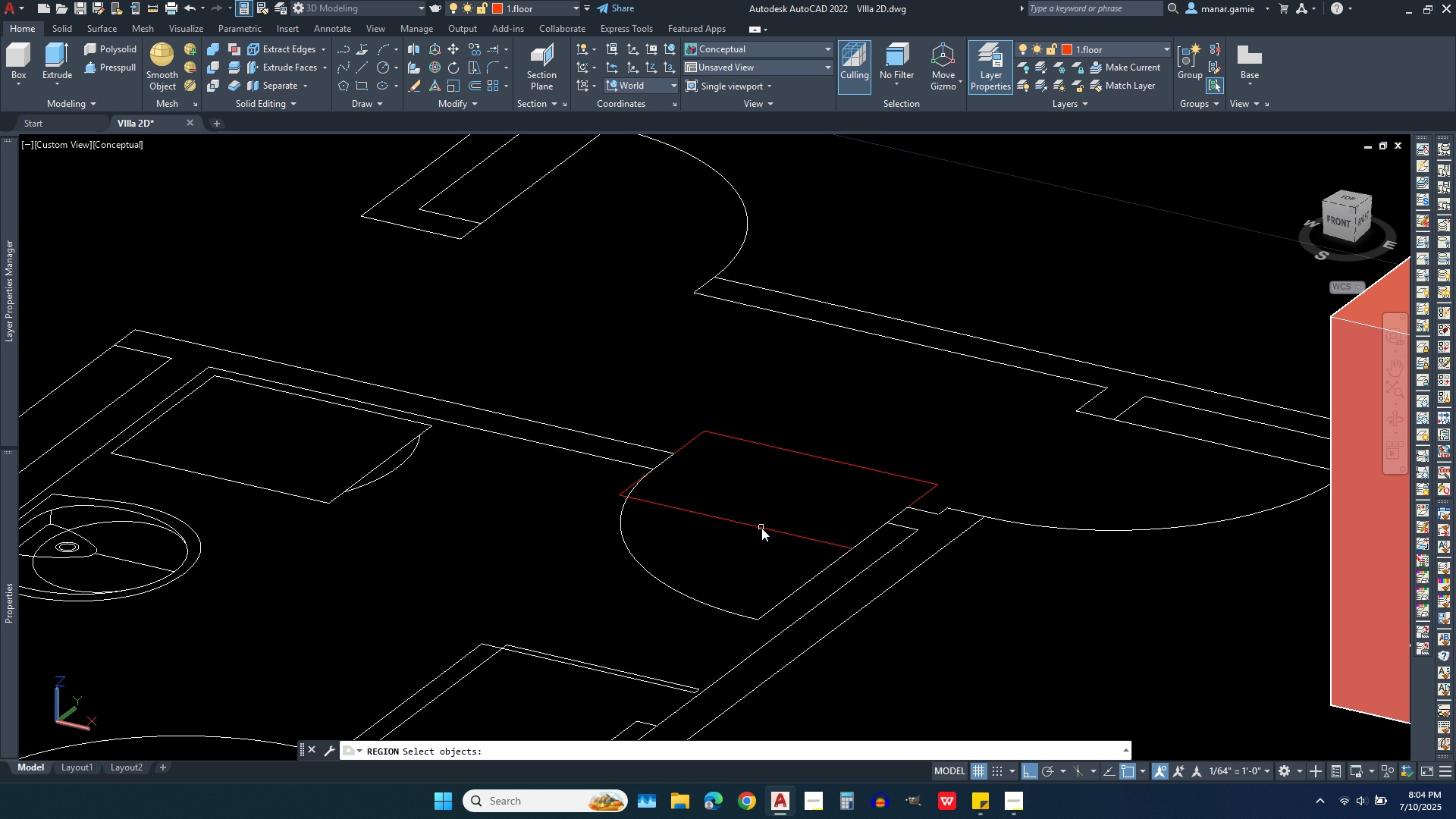 
left_click([761, 528])
 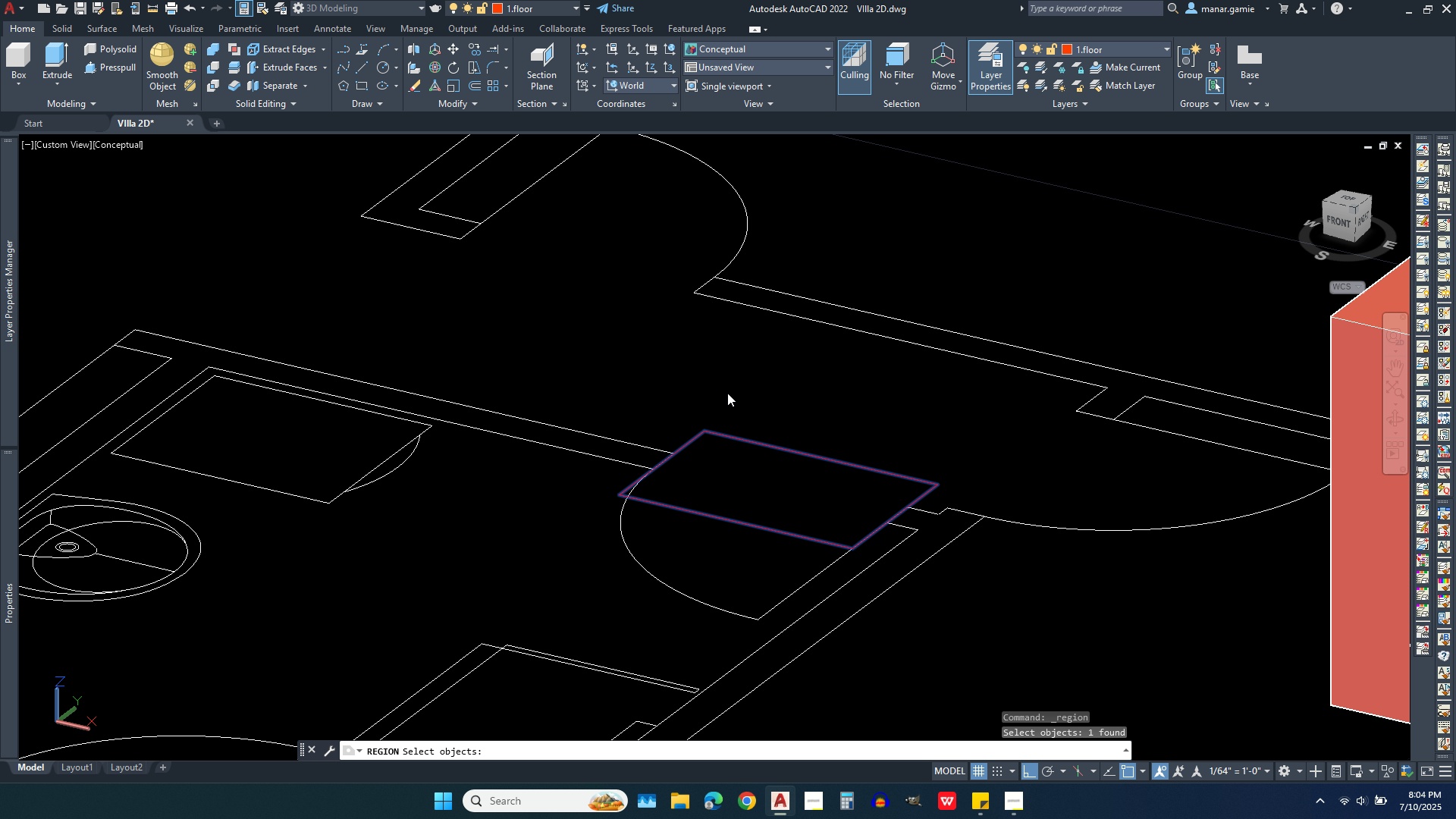 
right_click([727, 393])
 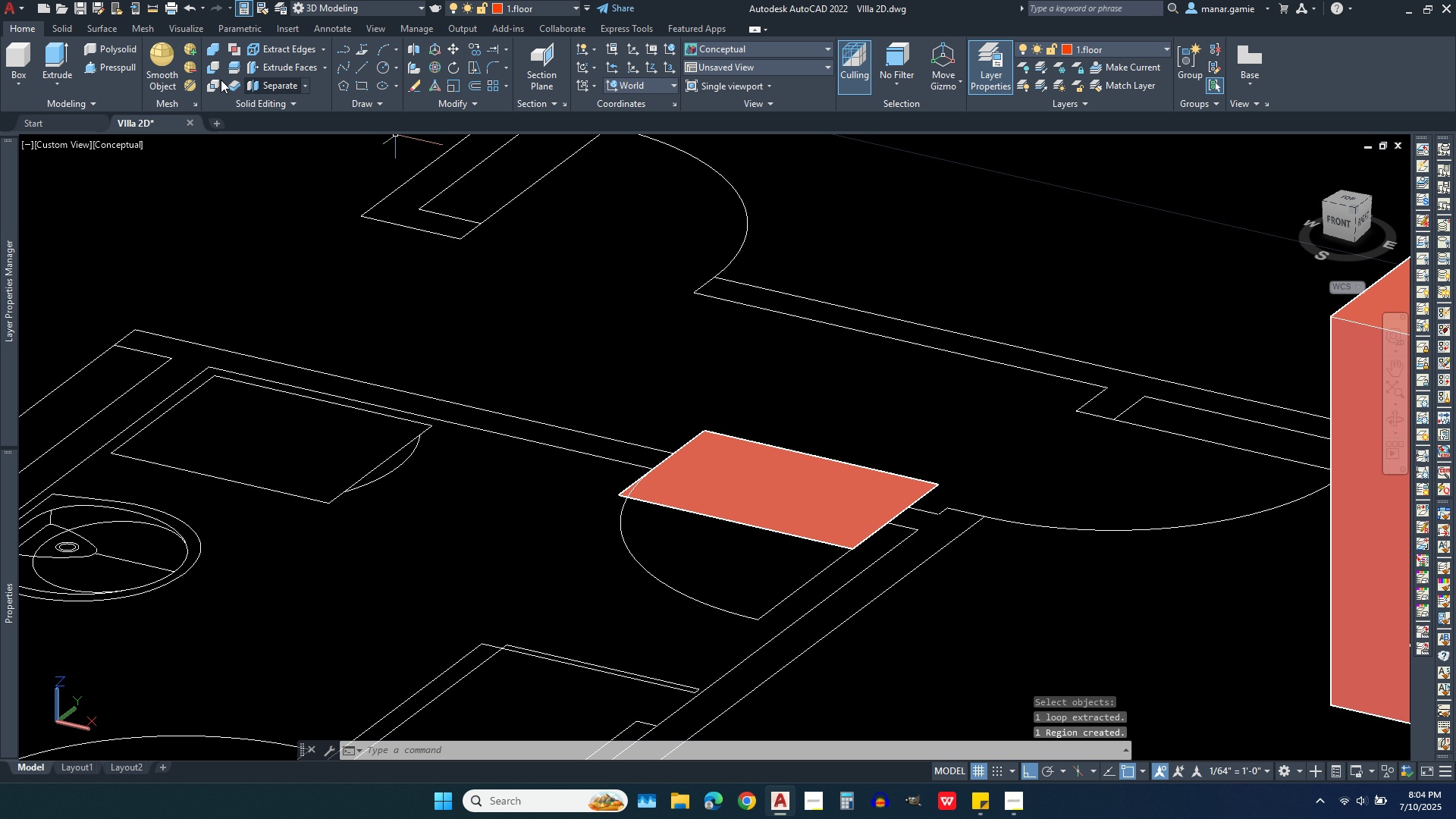 
left_click([58, 50])
 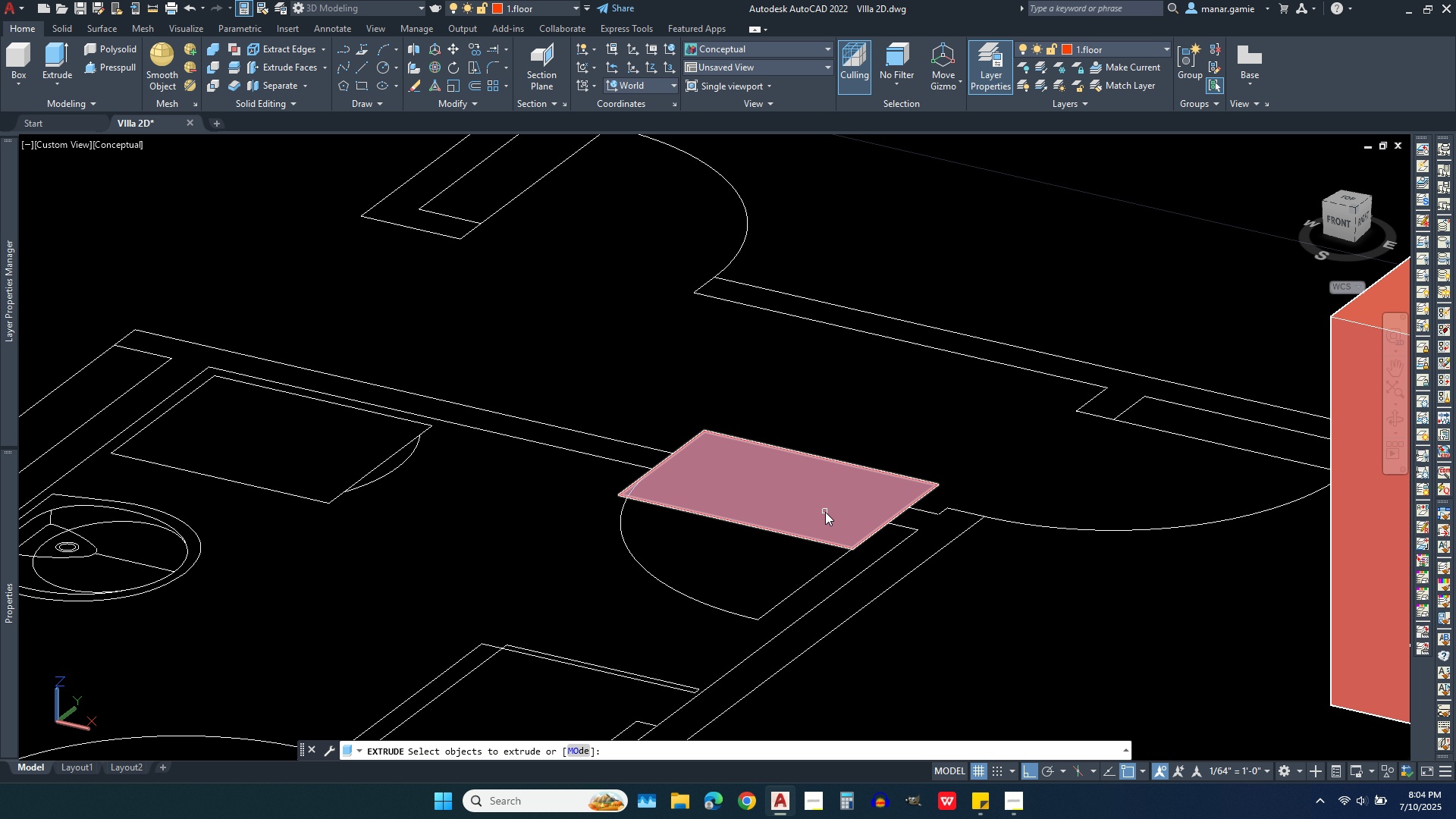 
left_click([825, 512])
 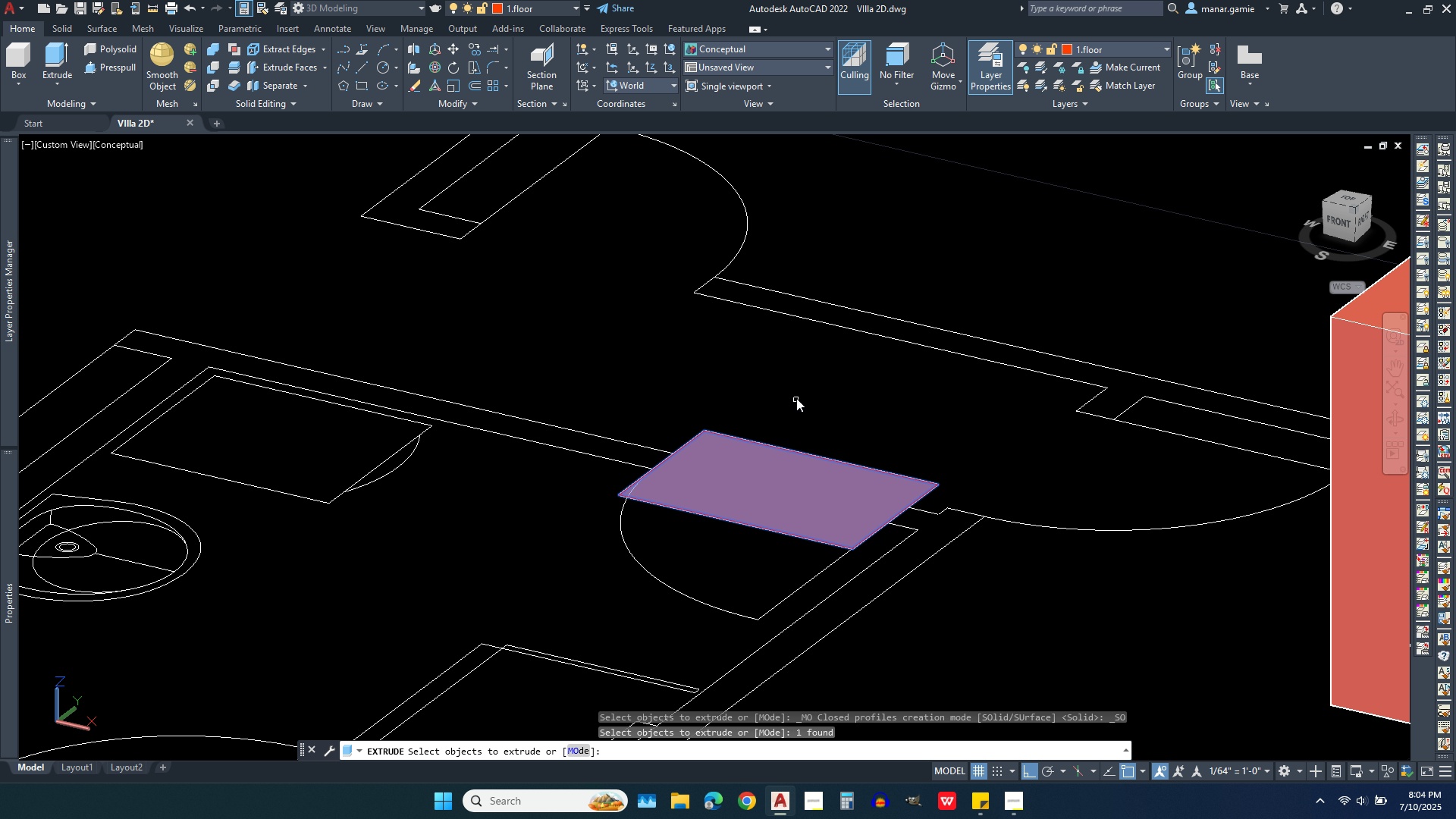 
right_click([796, 398])
 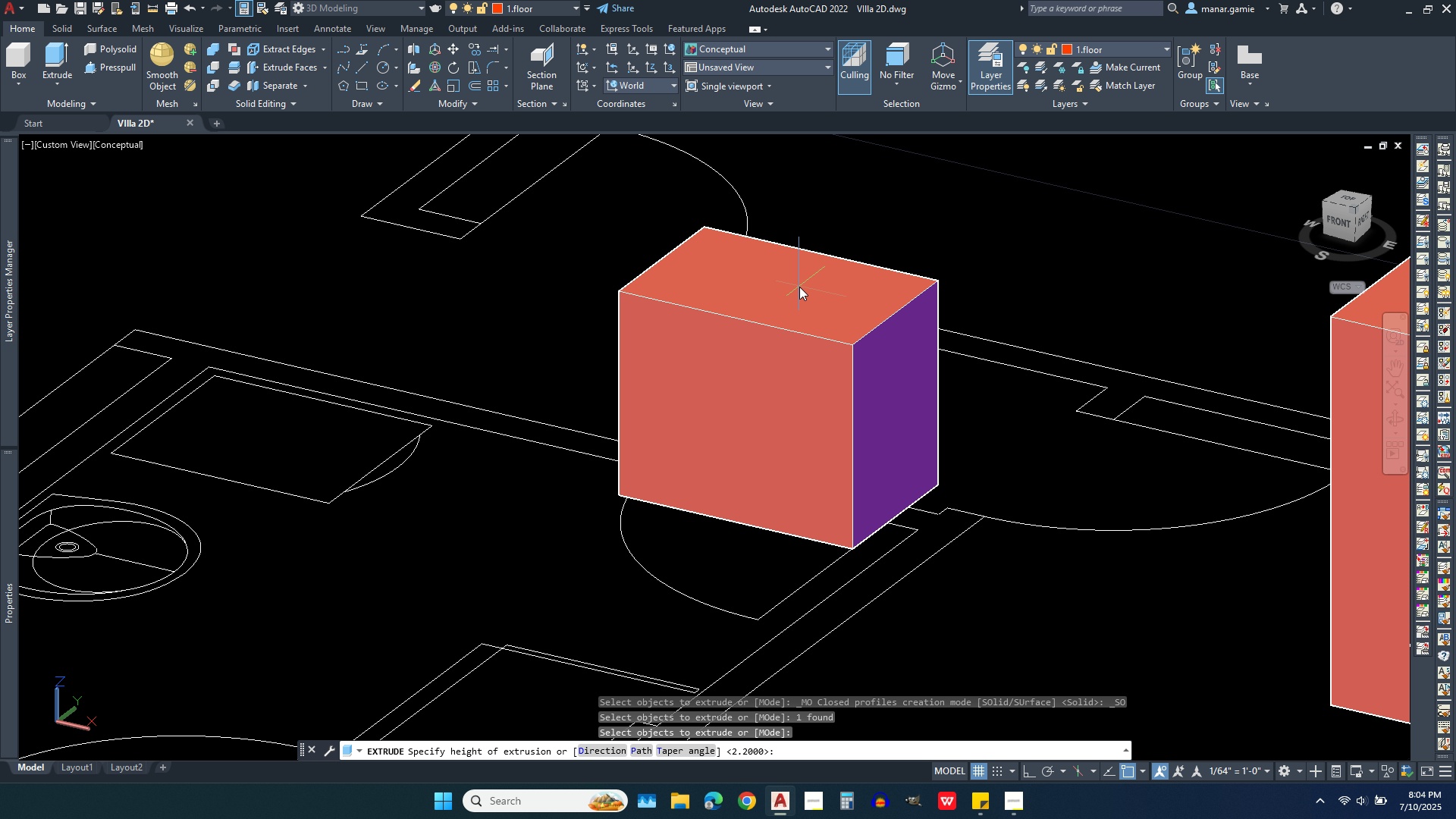 
key(2)
 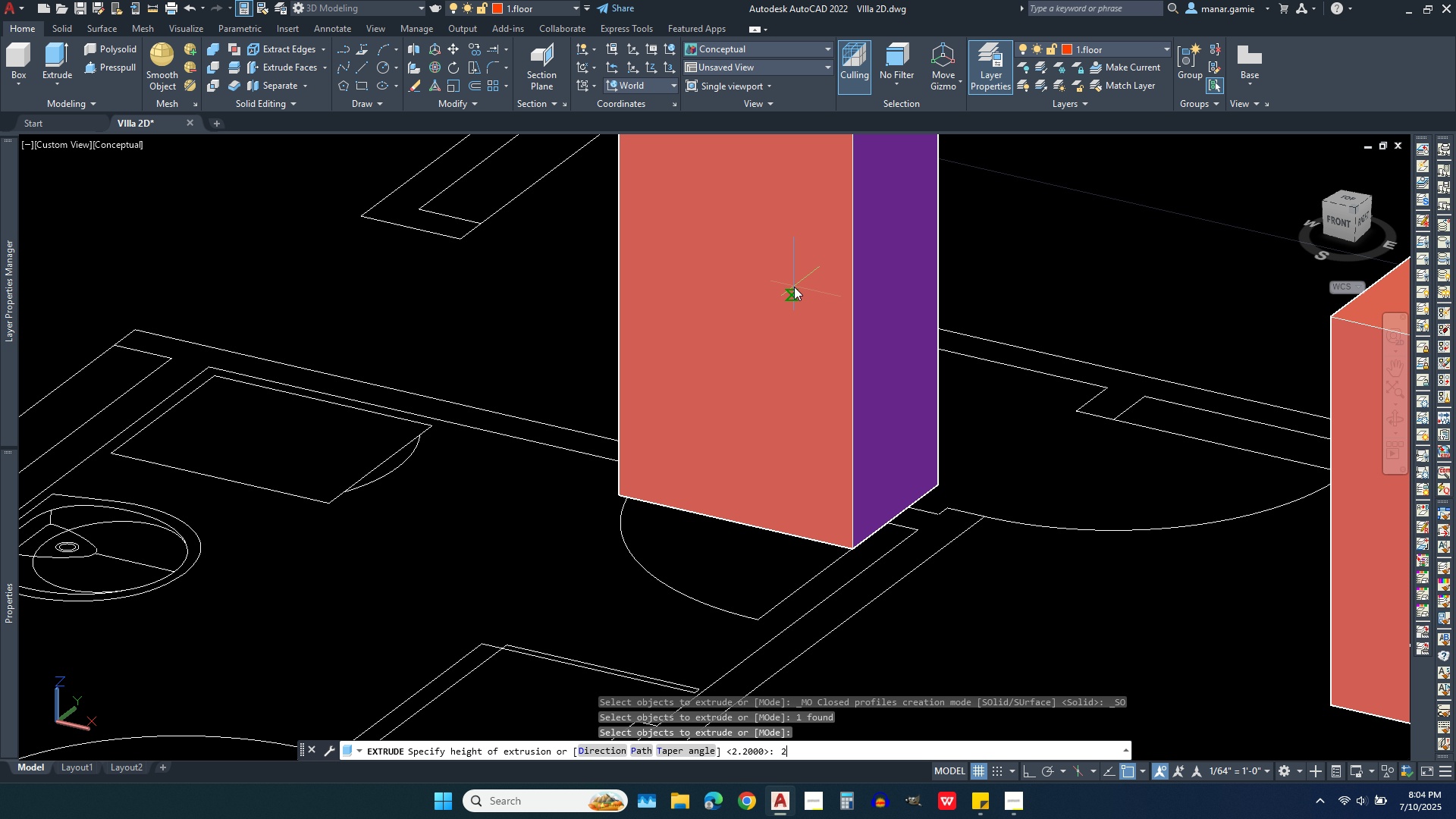 
key(Period)
 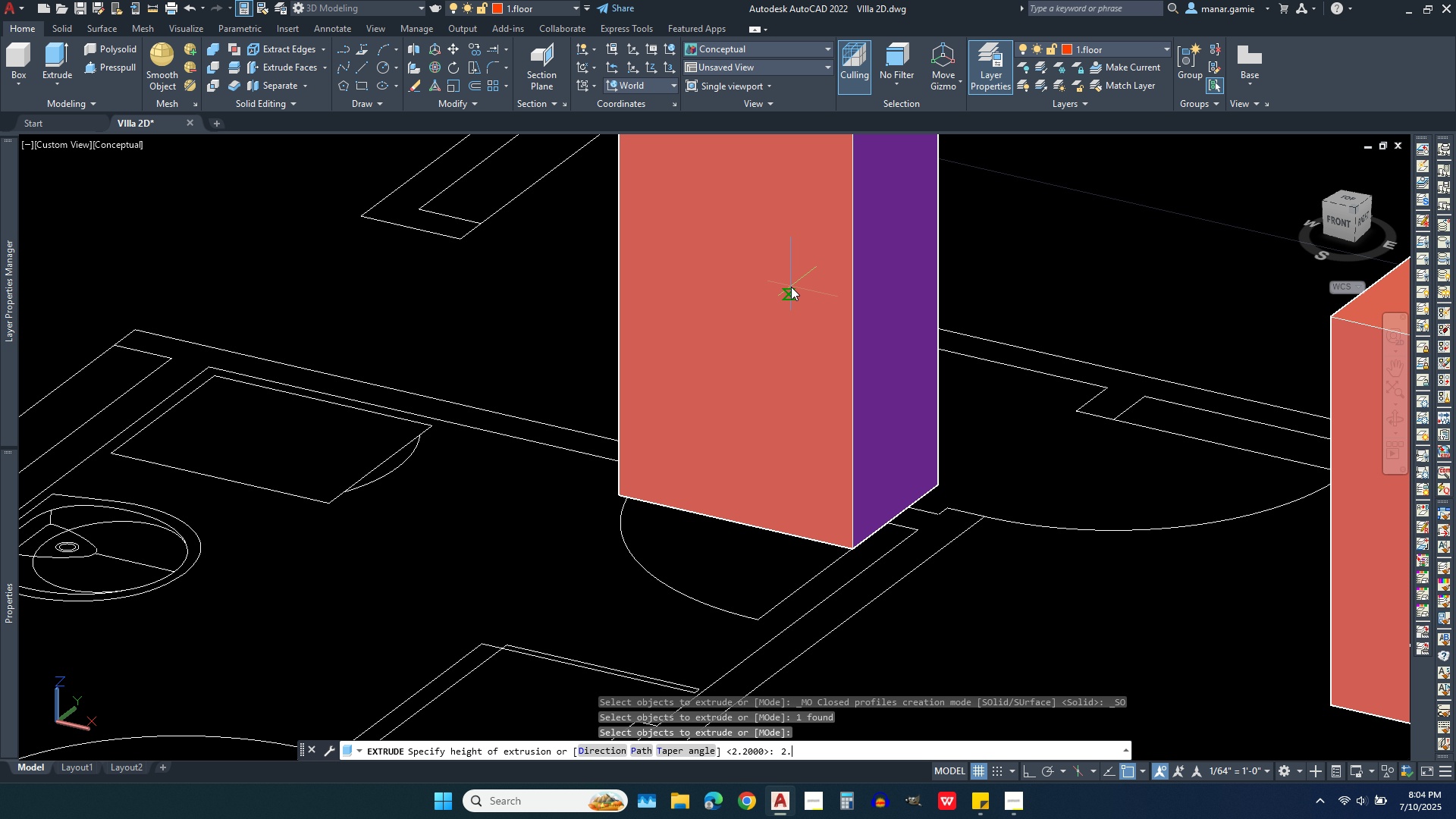 
key(2)
 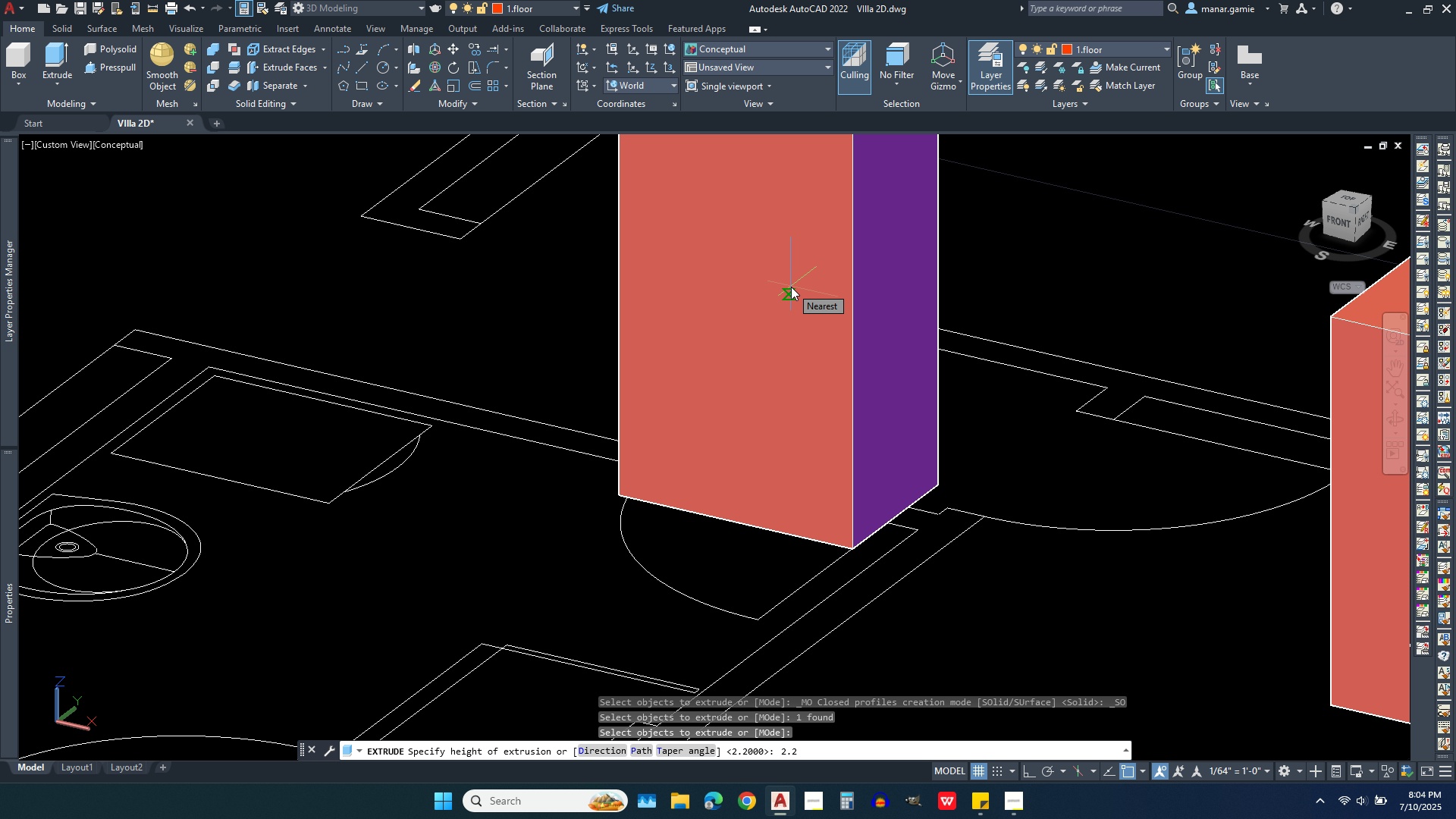 
key(Enter)
 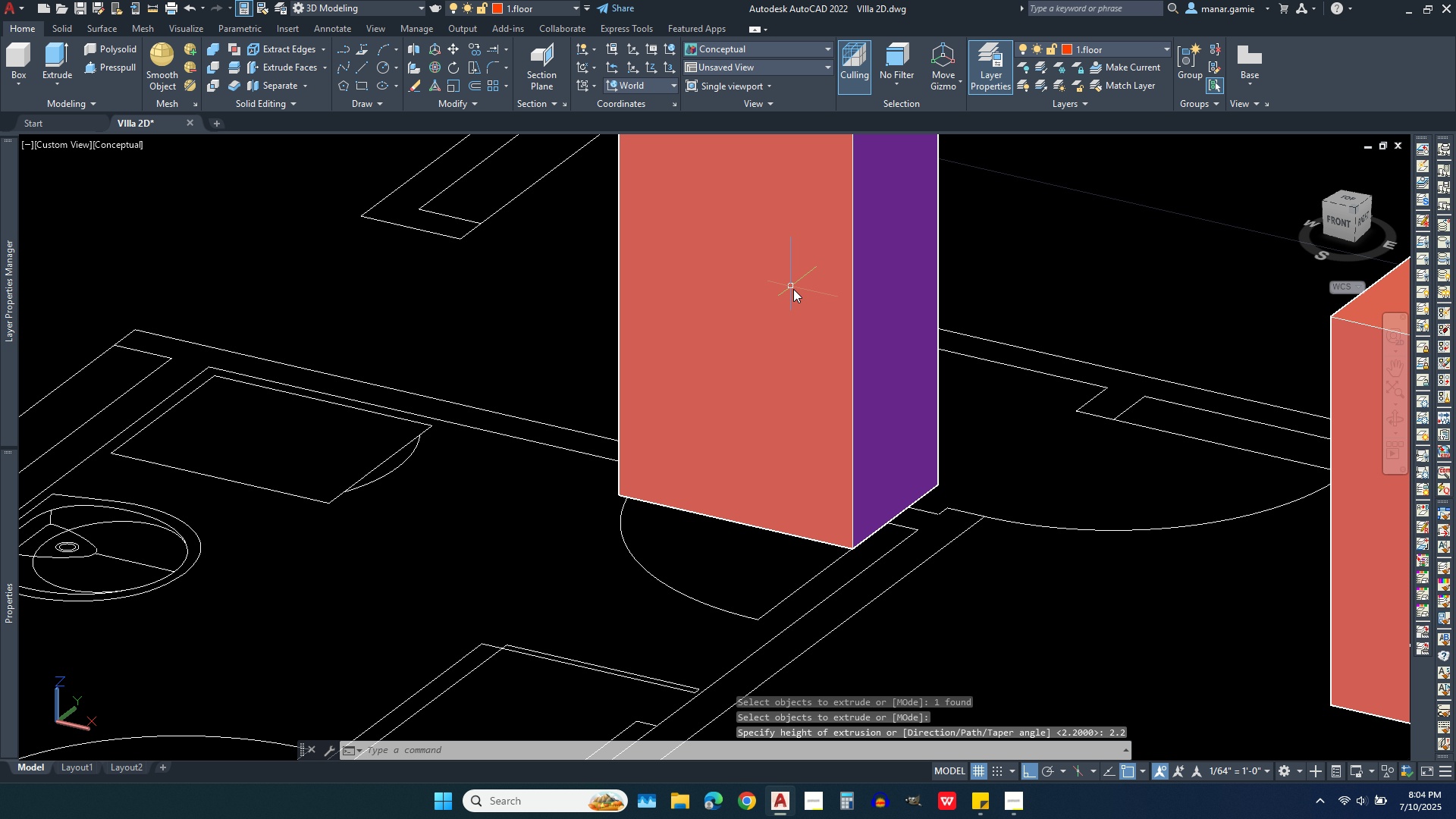 
scroll: coordinate [796, 344], scroll_direction: down, amount: 2.0
 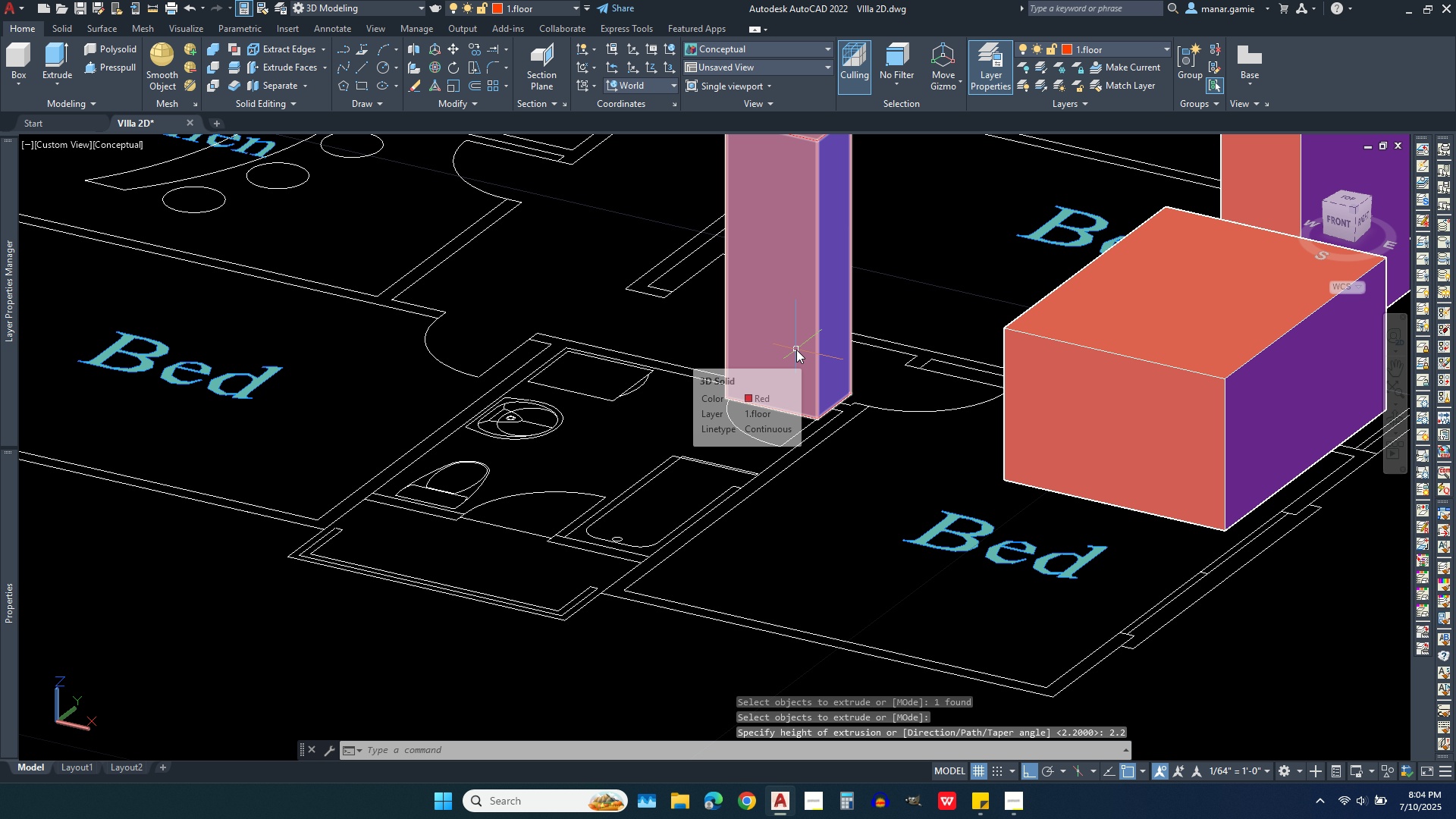 
scroll: coordinate [796, 350], scroll_direction: up, amount: 1.0
 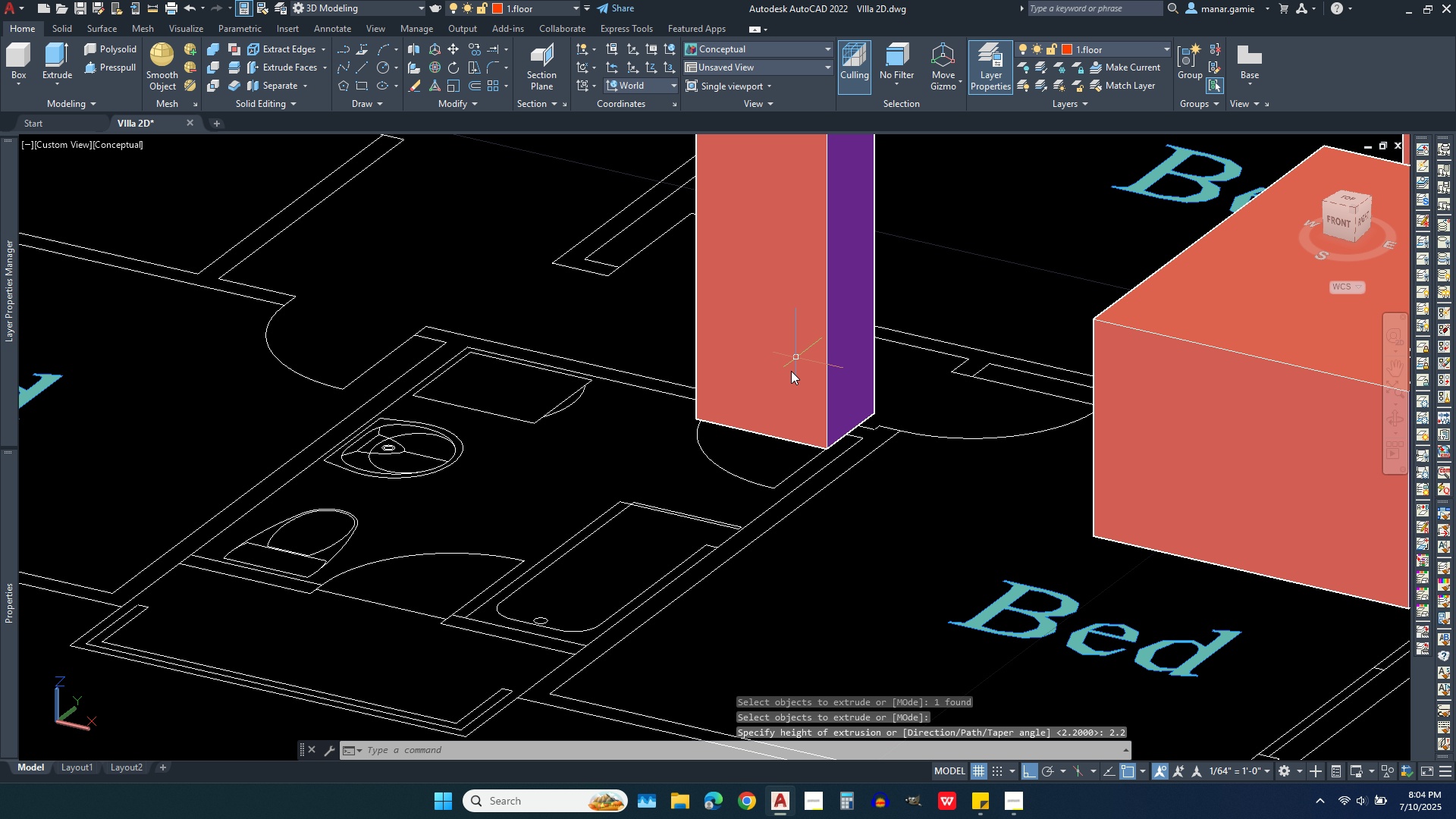 
scroll: coordinate [786, 406], scroll_direction: down, amount: 1.0
 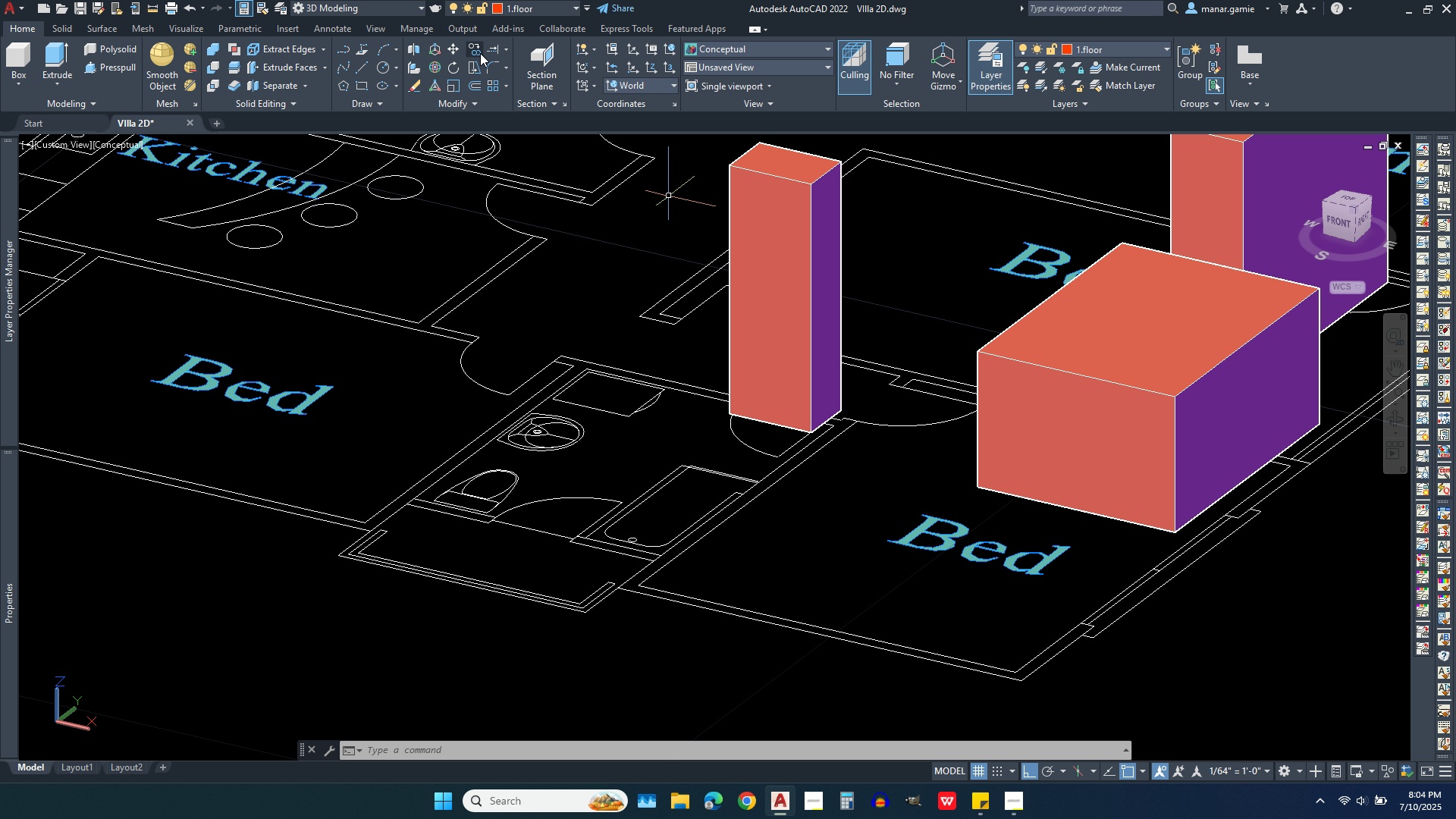 
left_click([478, 46])
 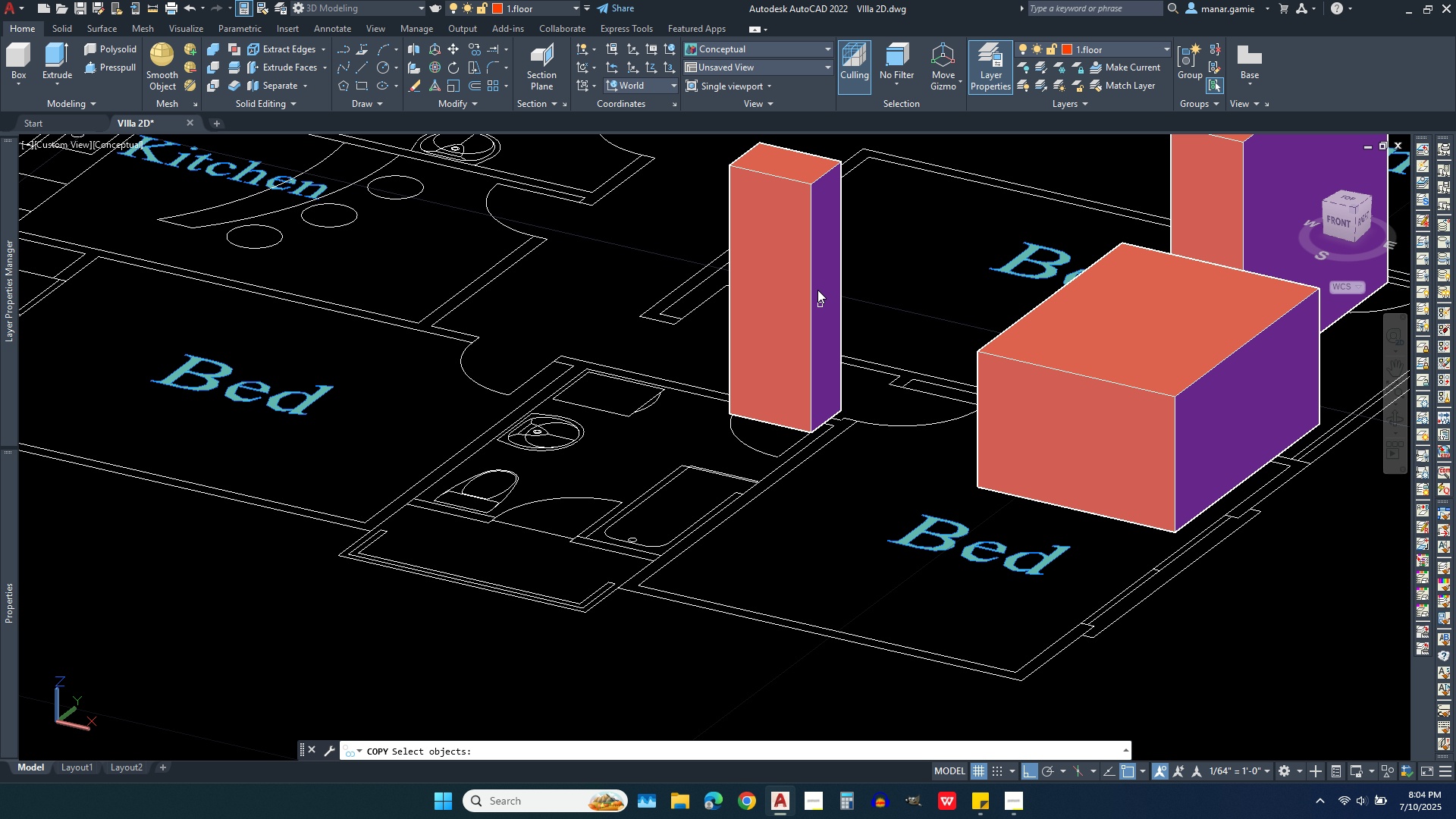 
left_click([815, 290])
 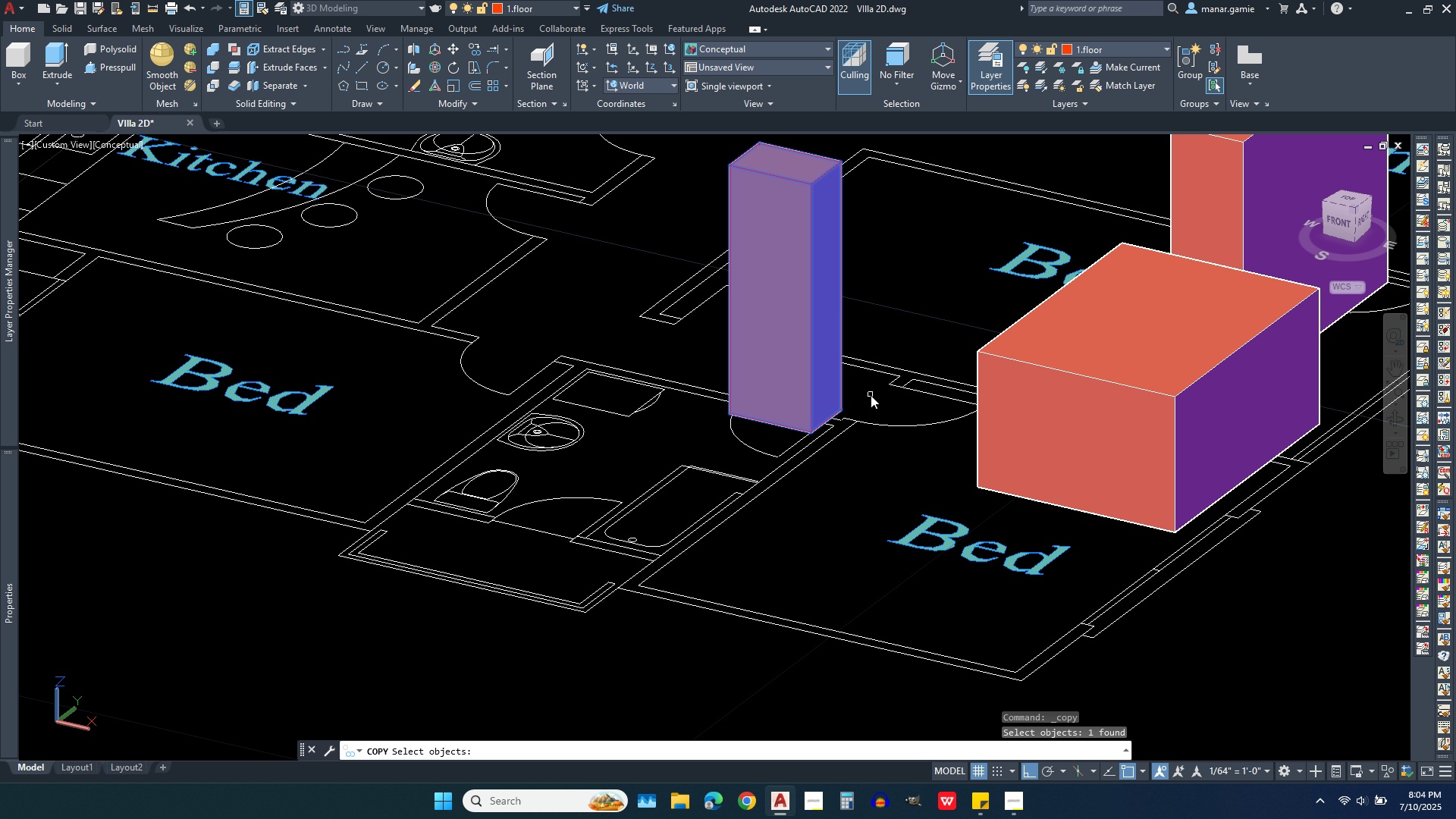 
right_click([871, 395])
 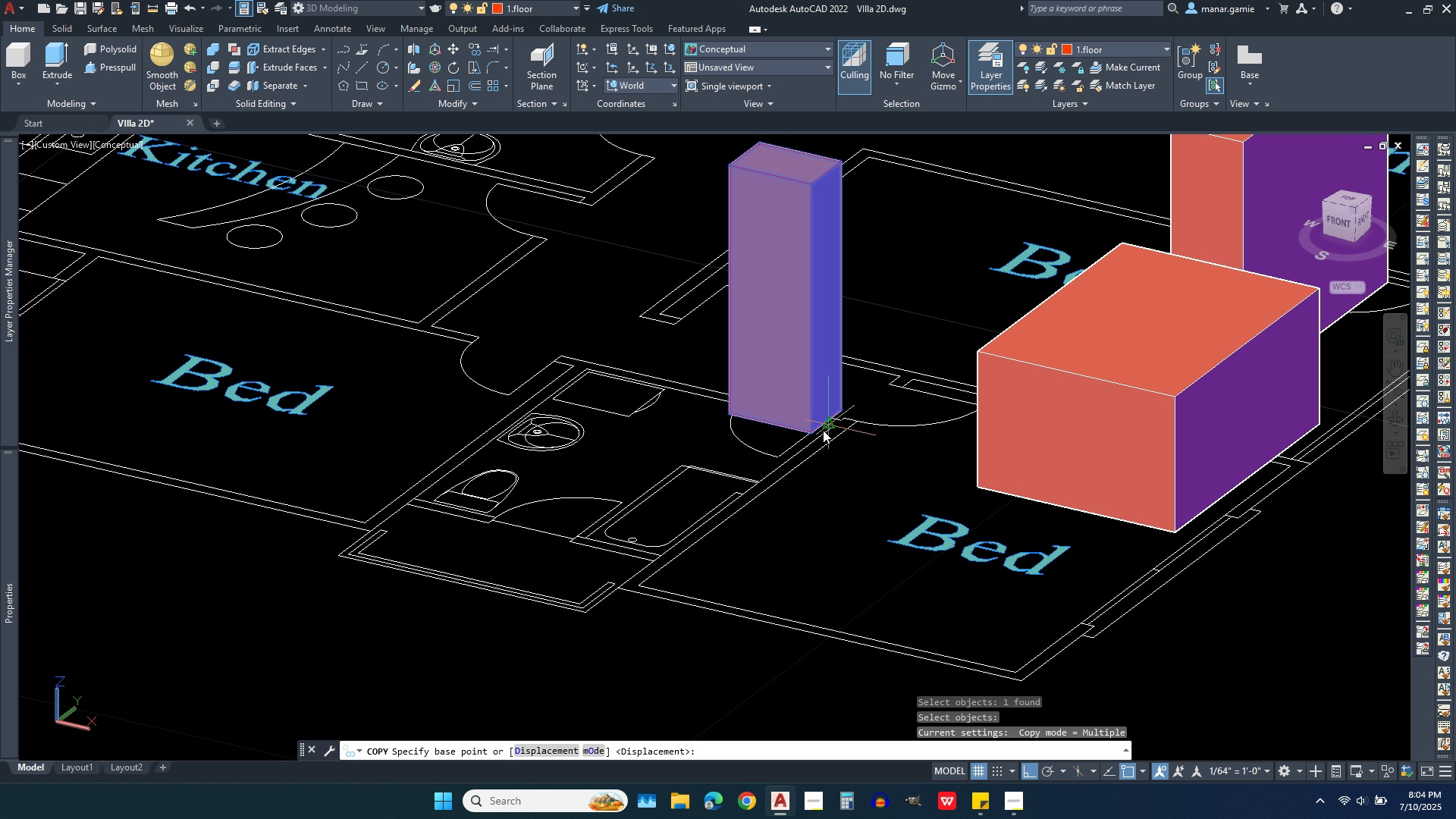 
scroll: coordinate [812, 419], scroll_direction: up, amount: 5.0
 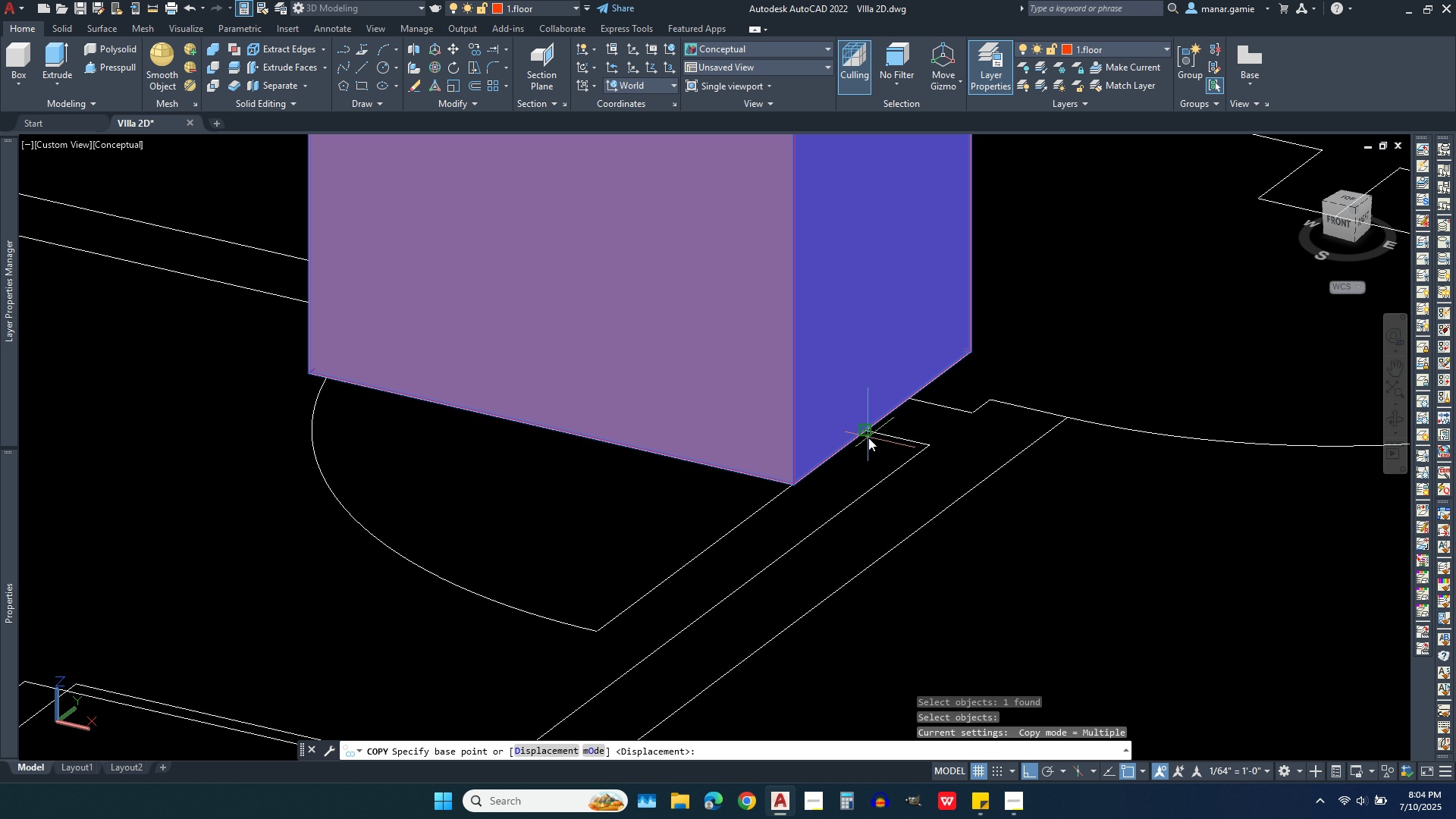 
left_click([868, 430])
 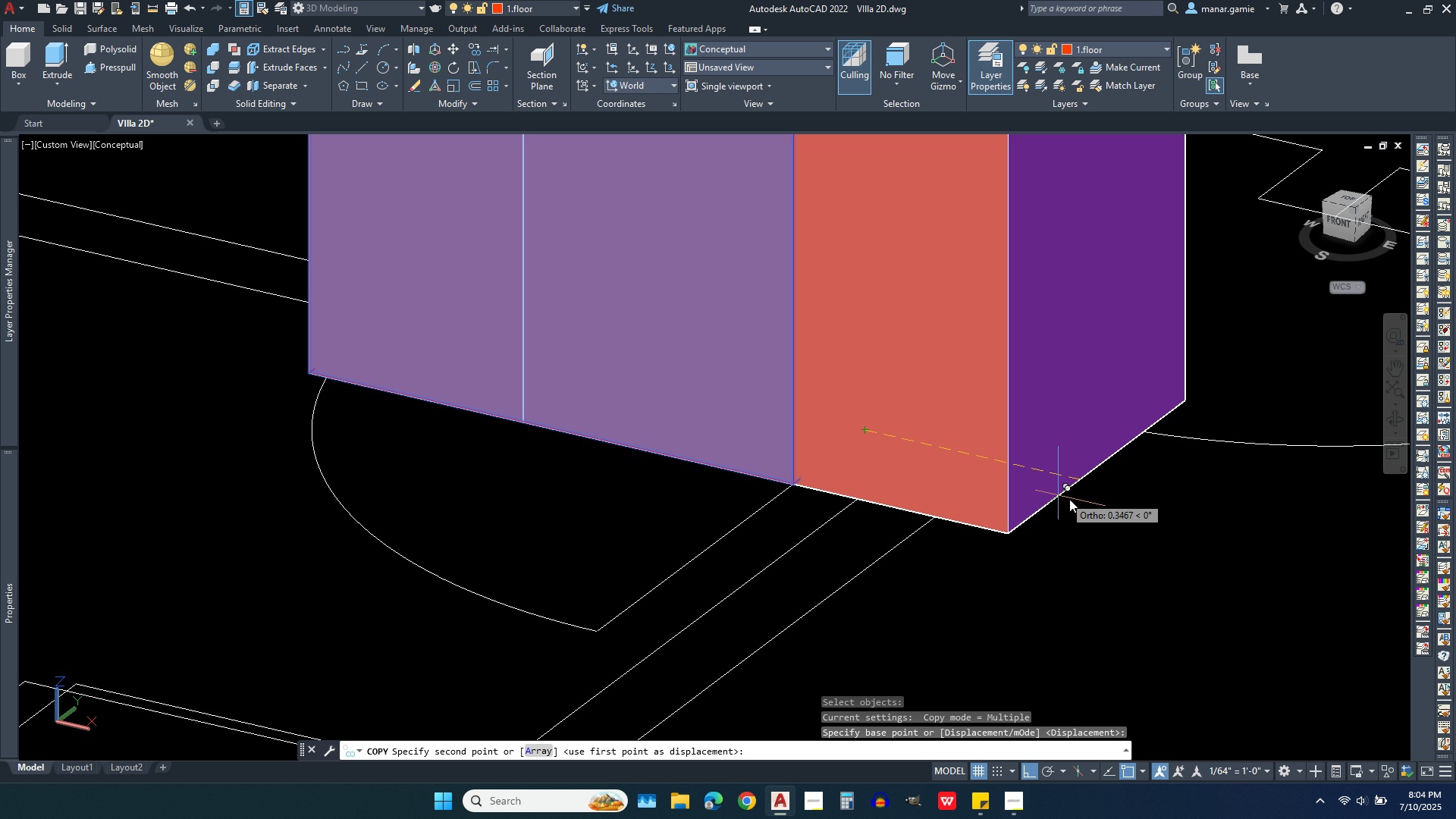 
scroll: coordinate [1099, 522], scroll_direction: down, amount: 3.0
 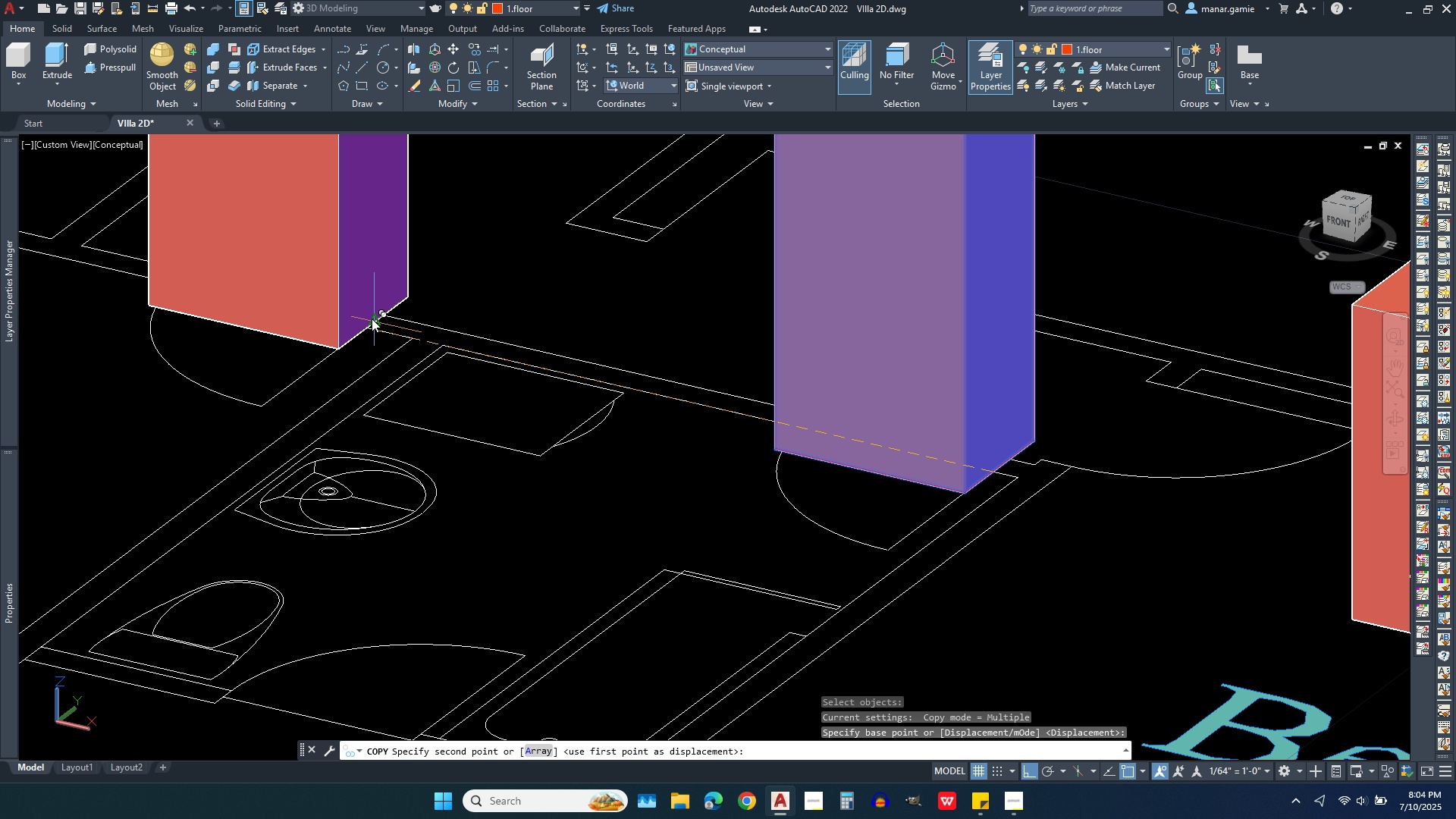 
left_click([372, 318])
 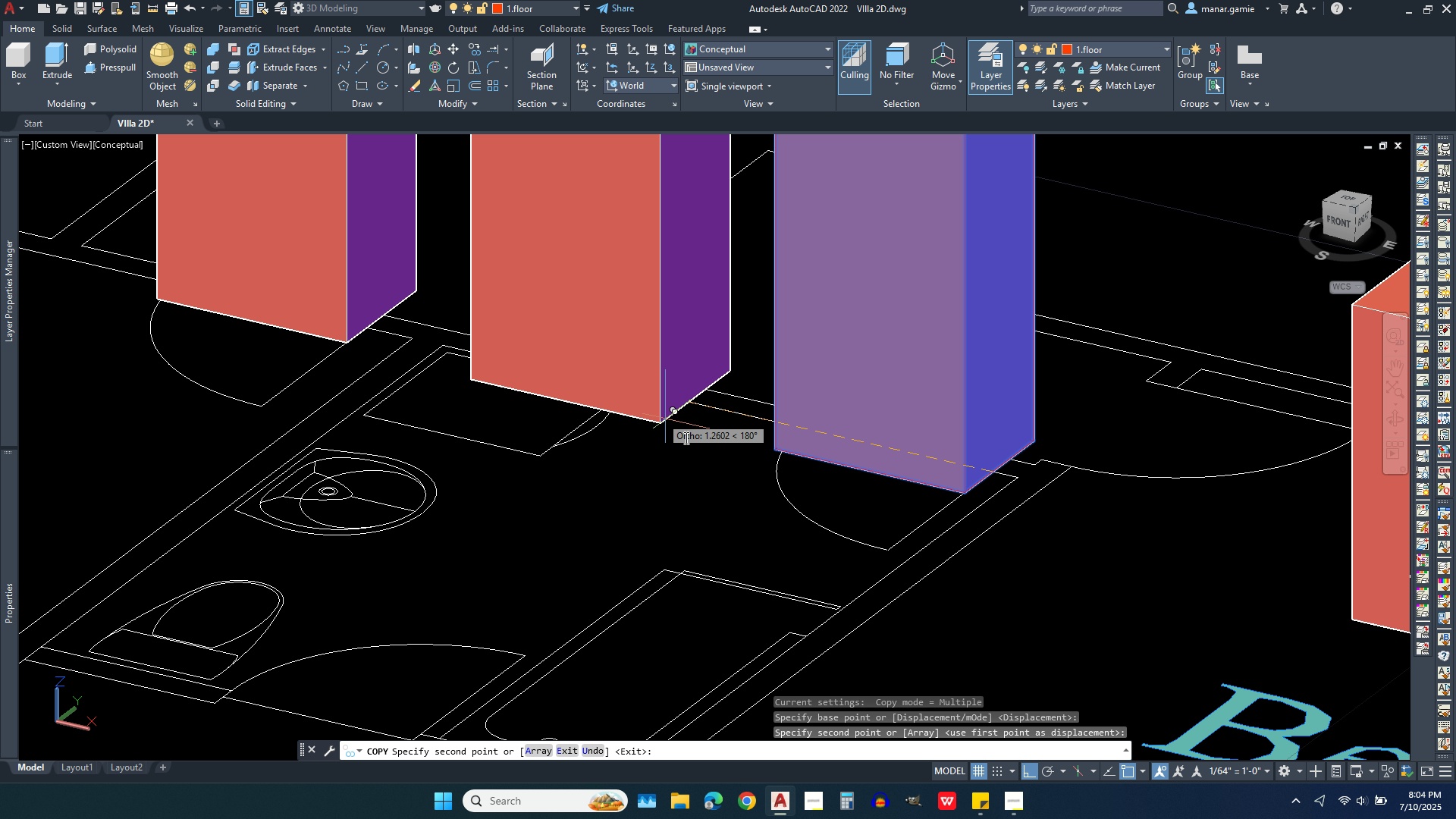 
scroll: coordinate [833, 618], scroll_direction: down, amount: 4.0
 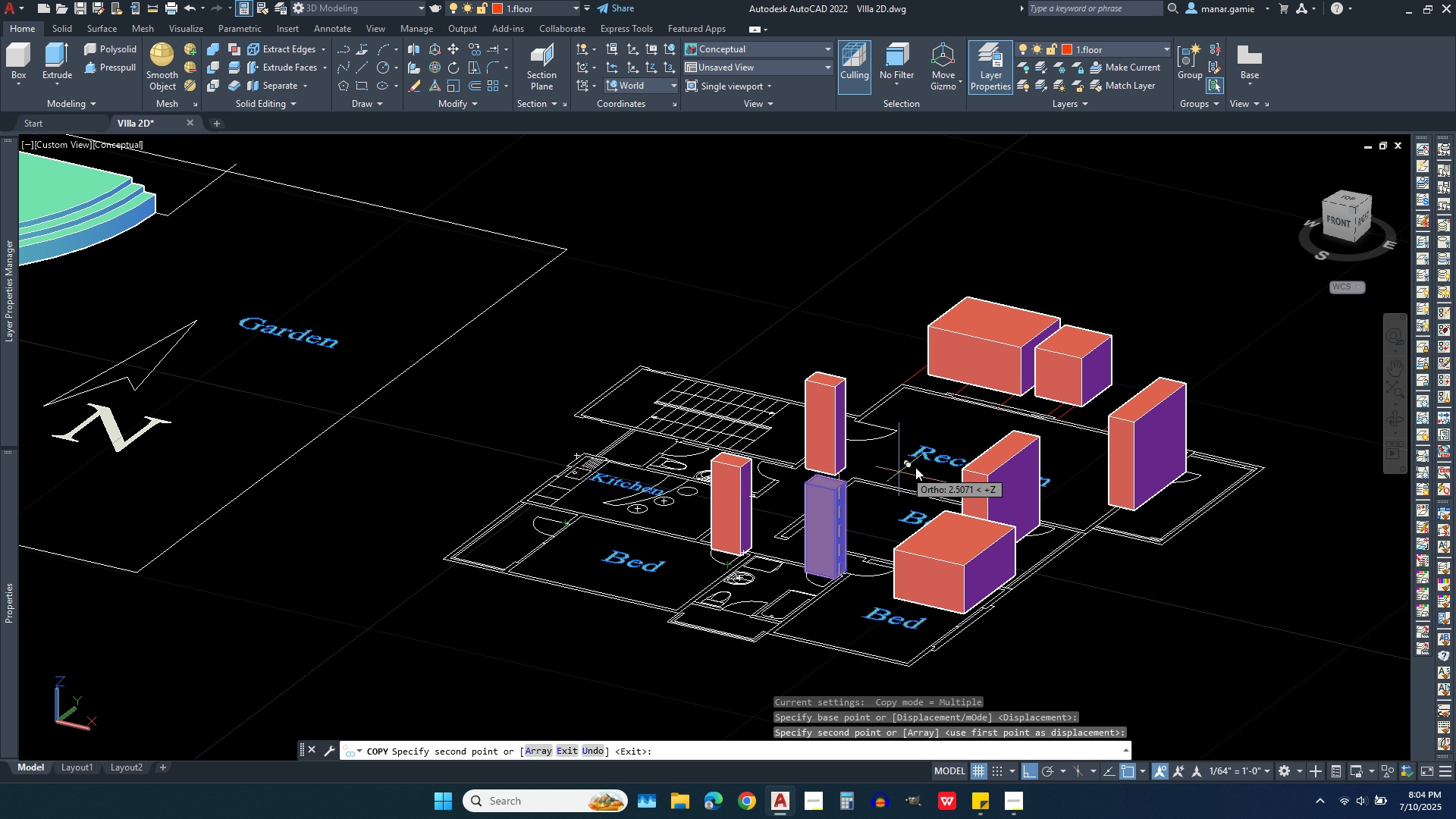 
wait(9.18)
 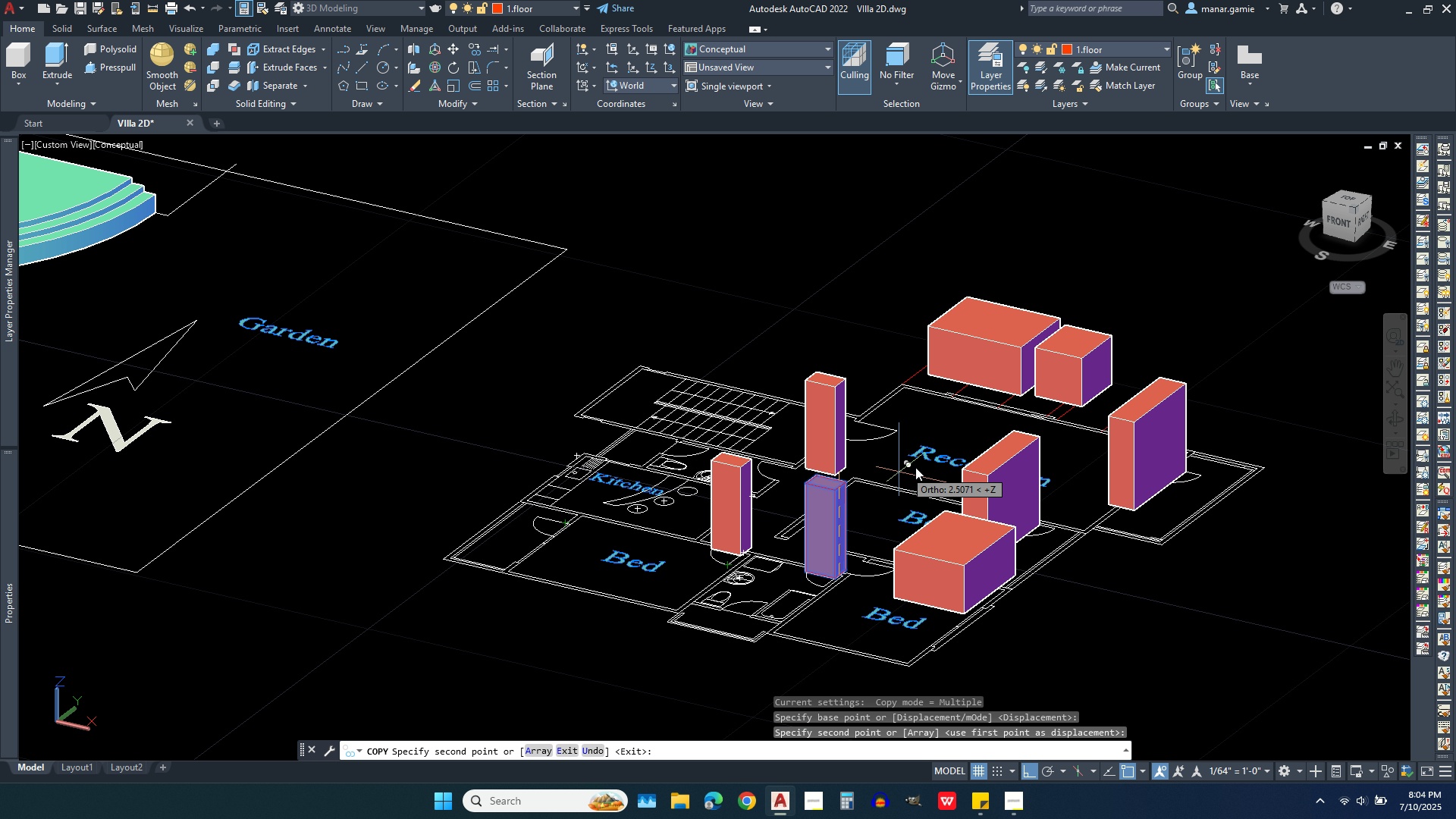 
scroll: coordinate [783, 457], scroll_direction: up, amount: 10.0
 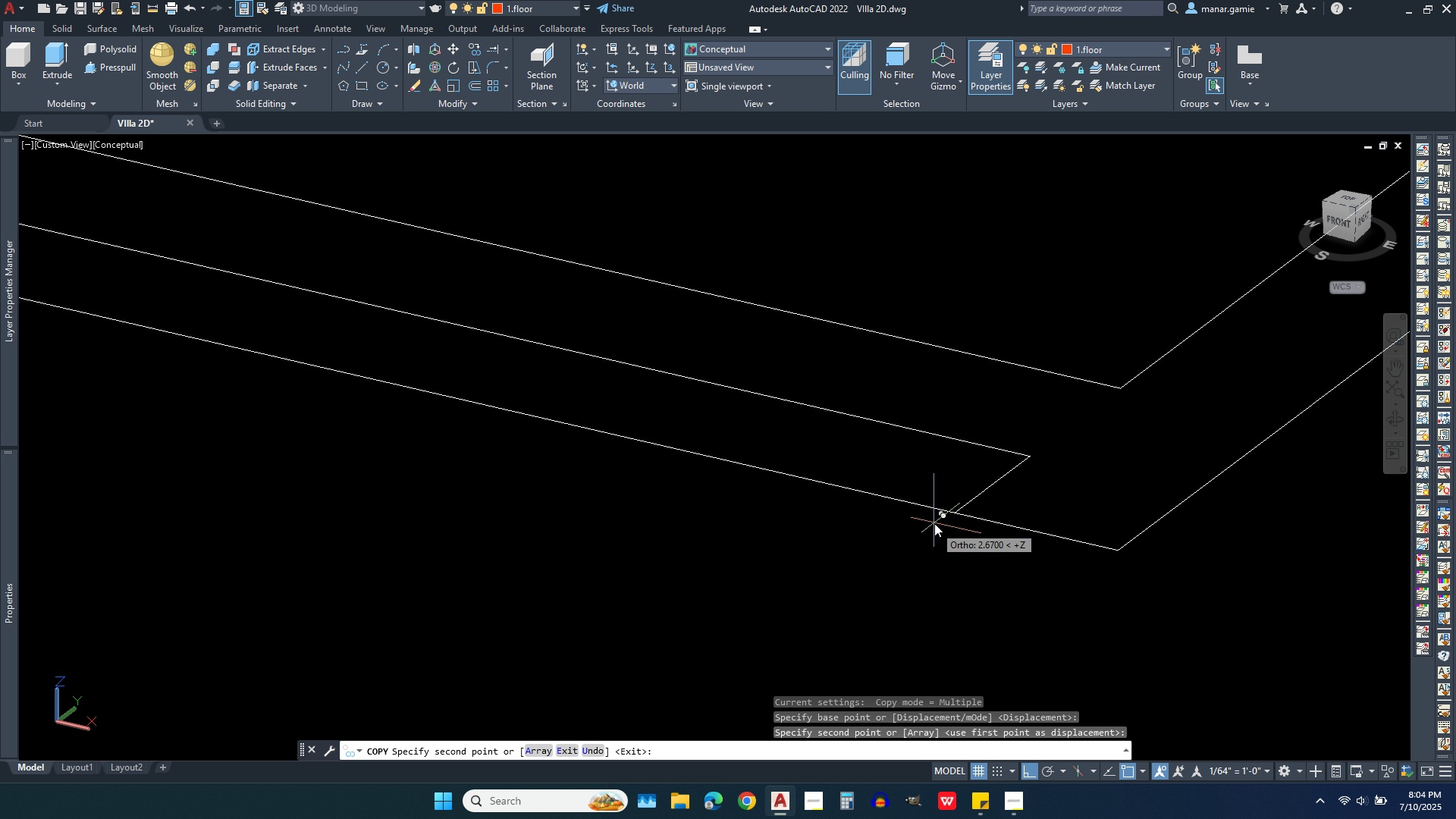 
wait(7.18)
 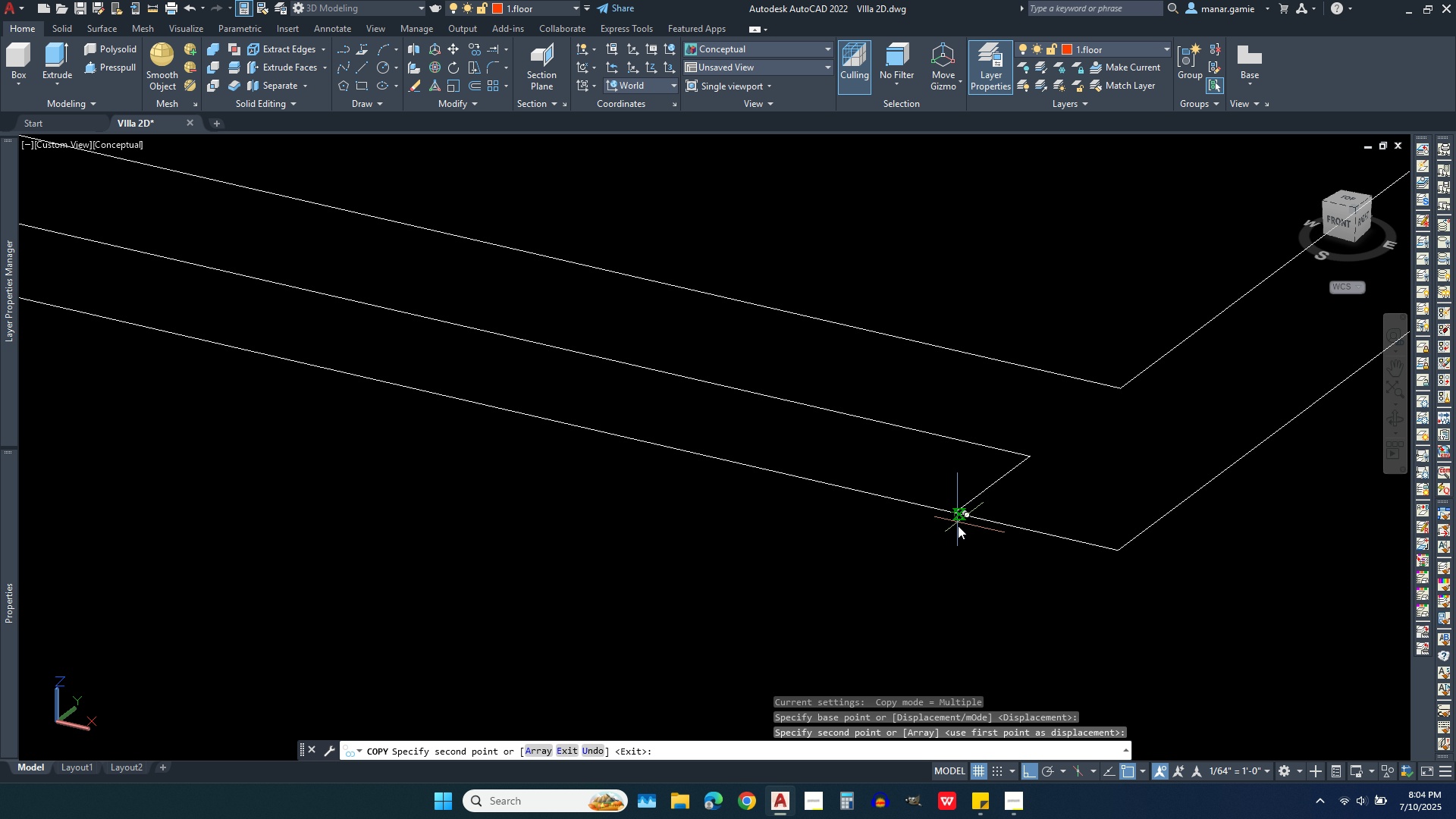 
left_click([956, 518])
 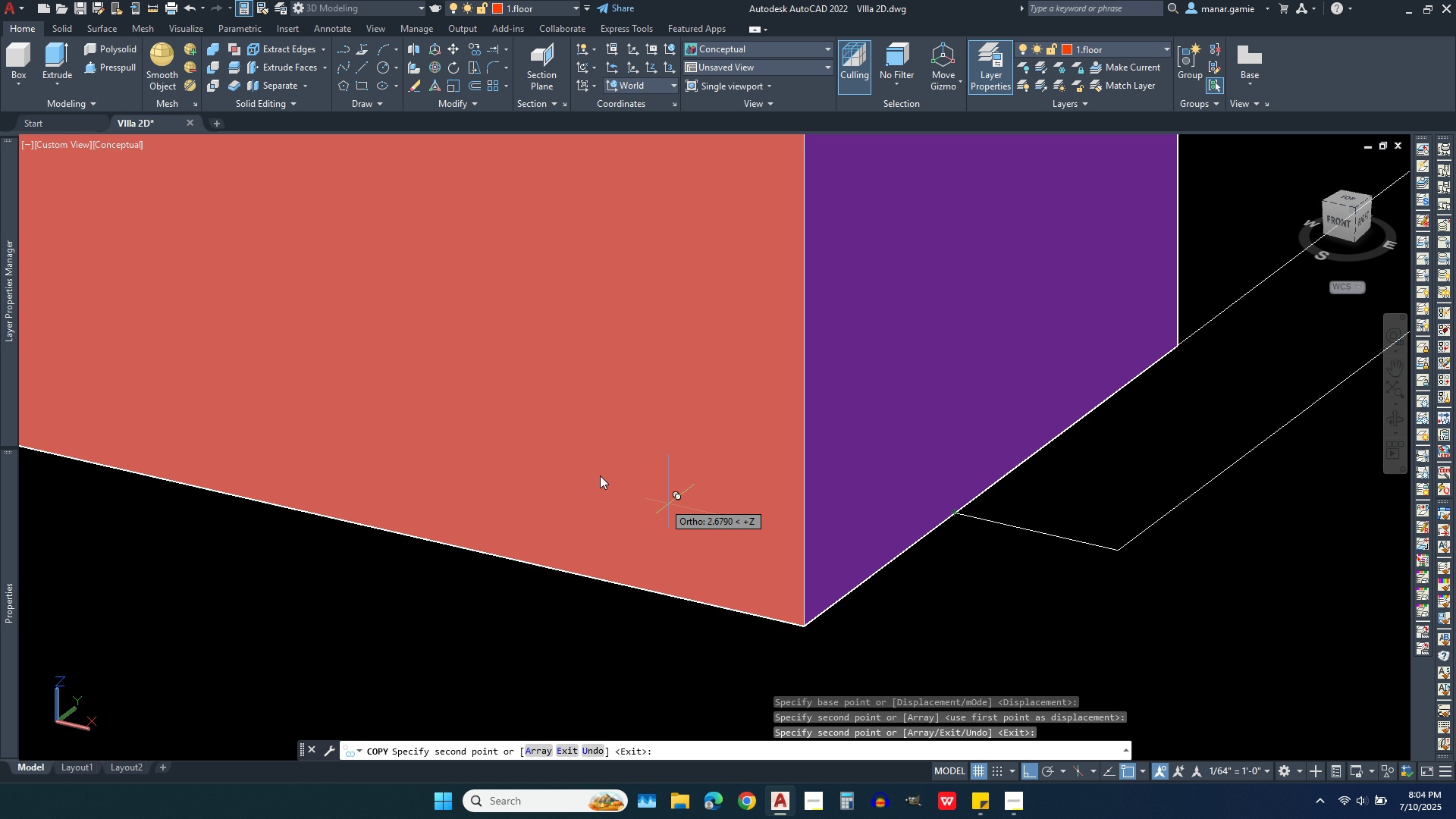 
scroll: coordinate [382, 385], scroll_direction: down, amount: 3.0
 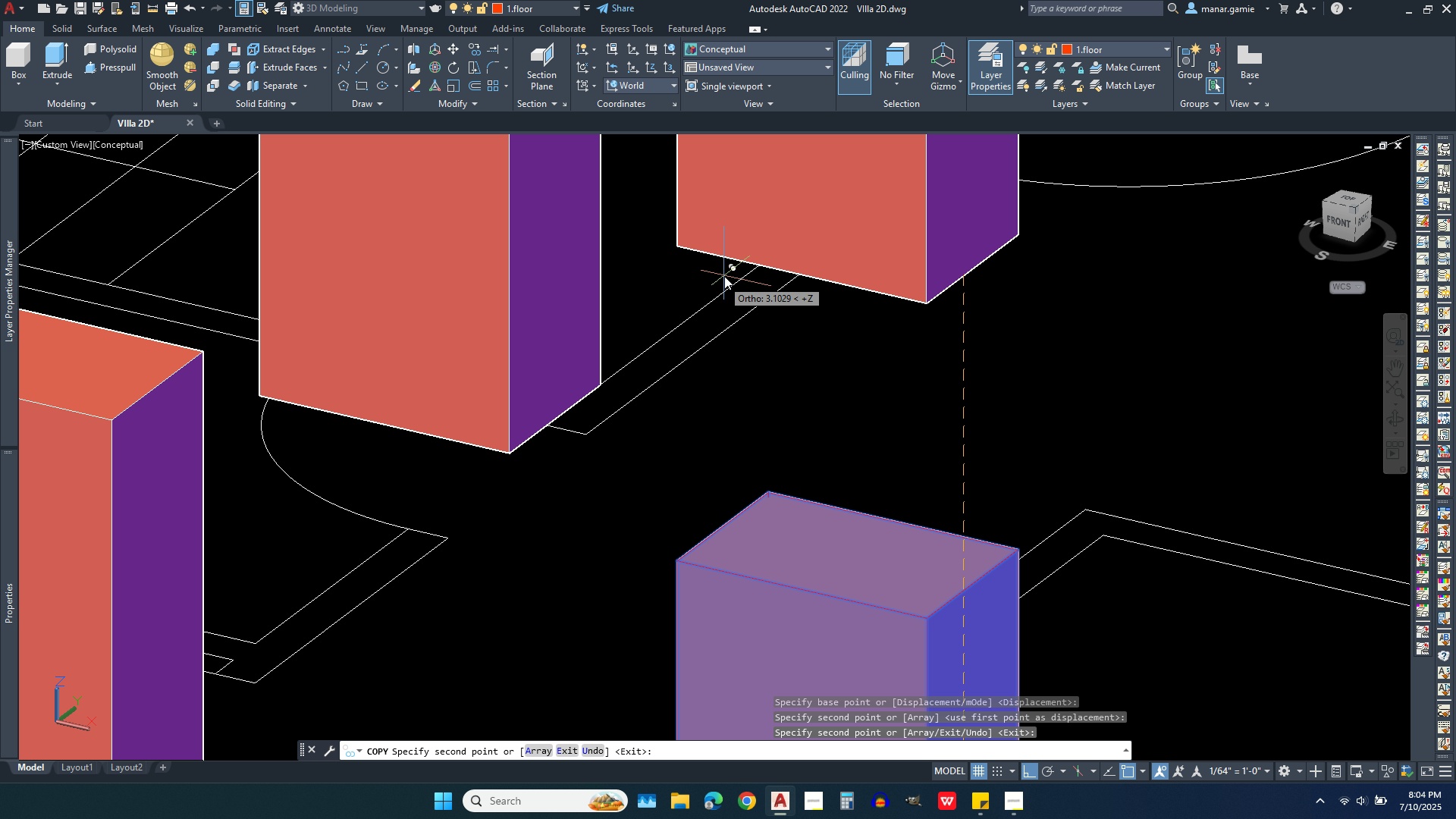 
key(Escape)
 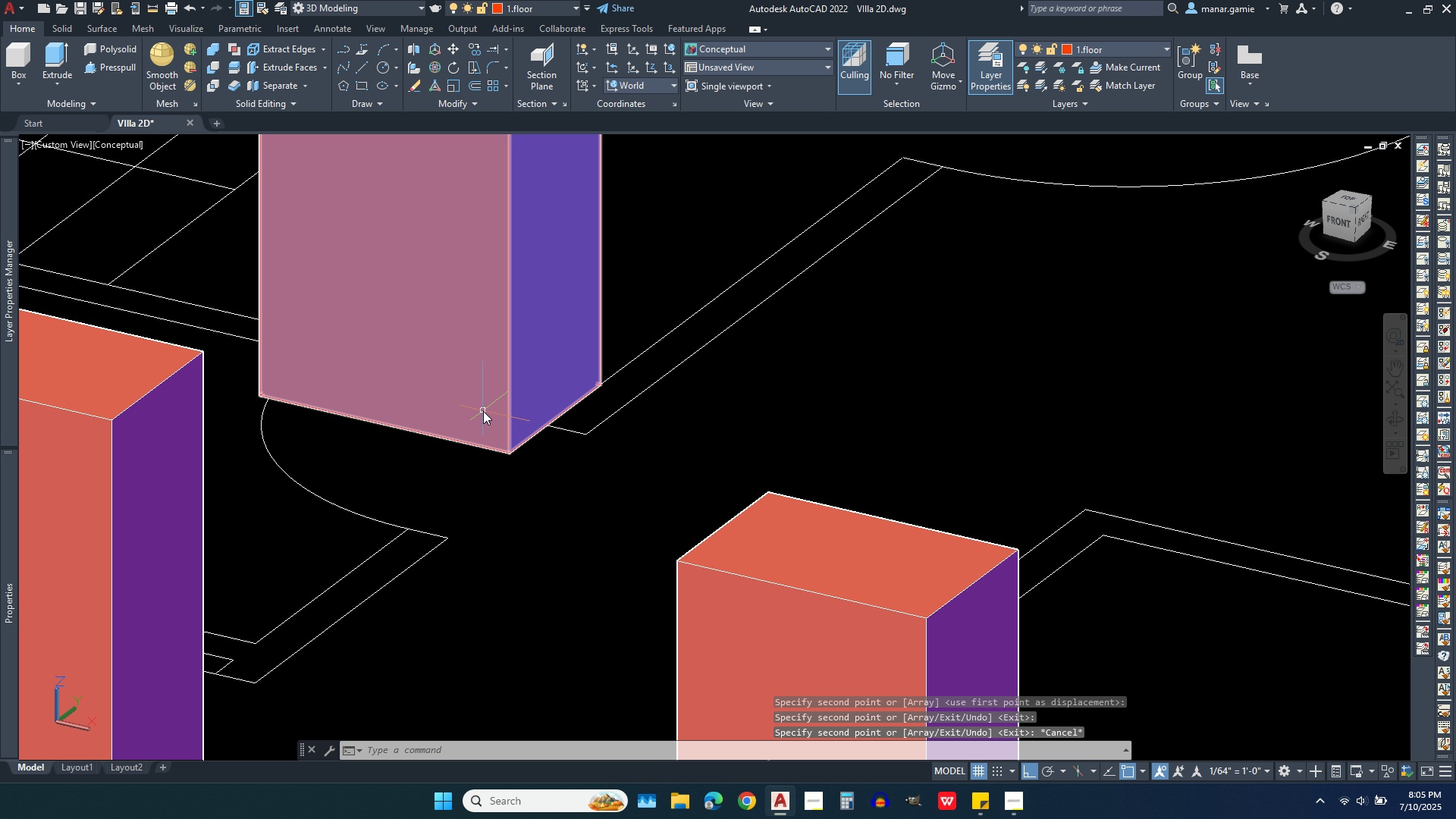 
left_click([478, 398])
 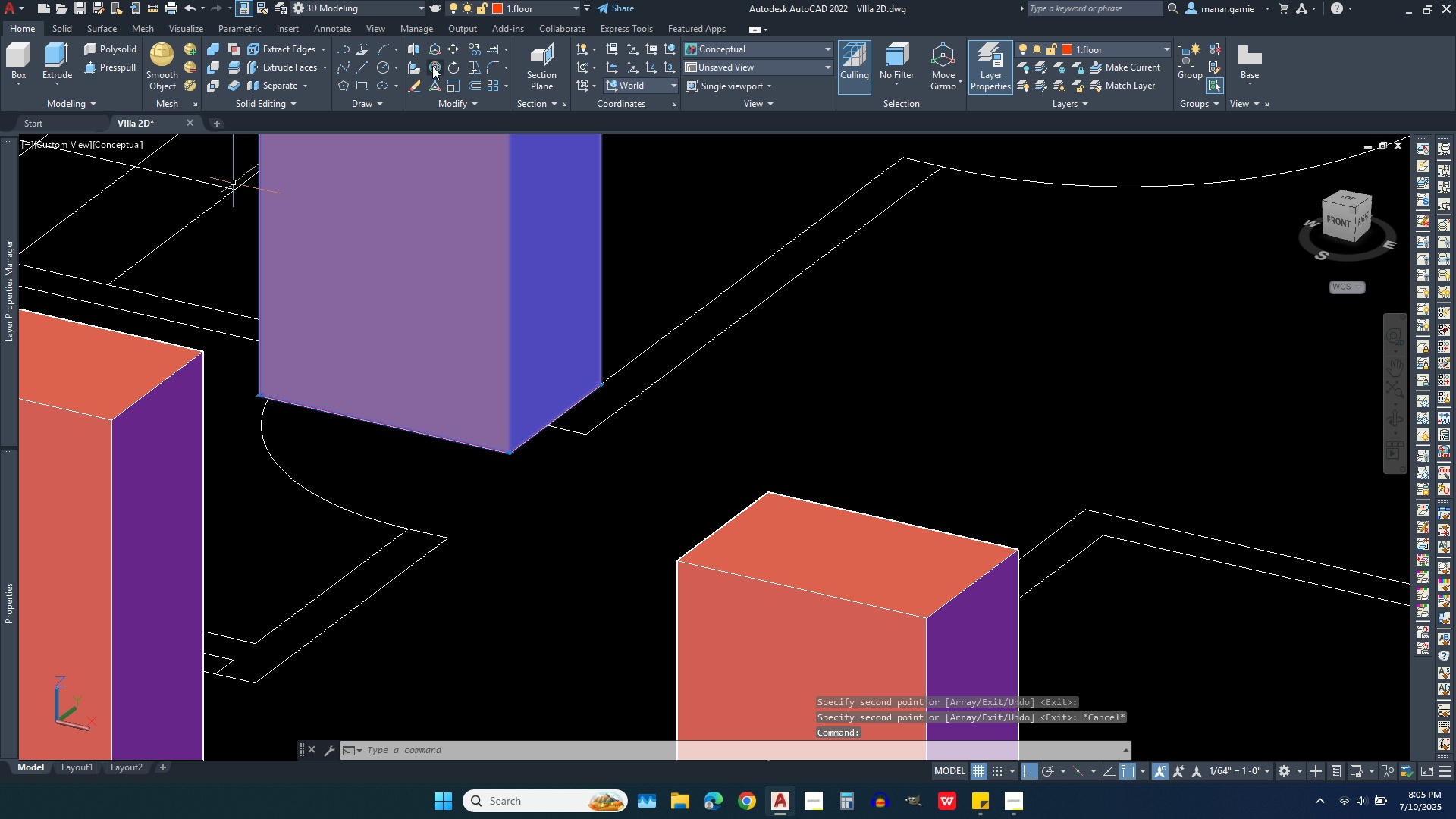 
left_click([432, 66])
 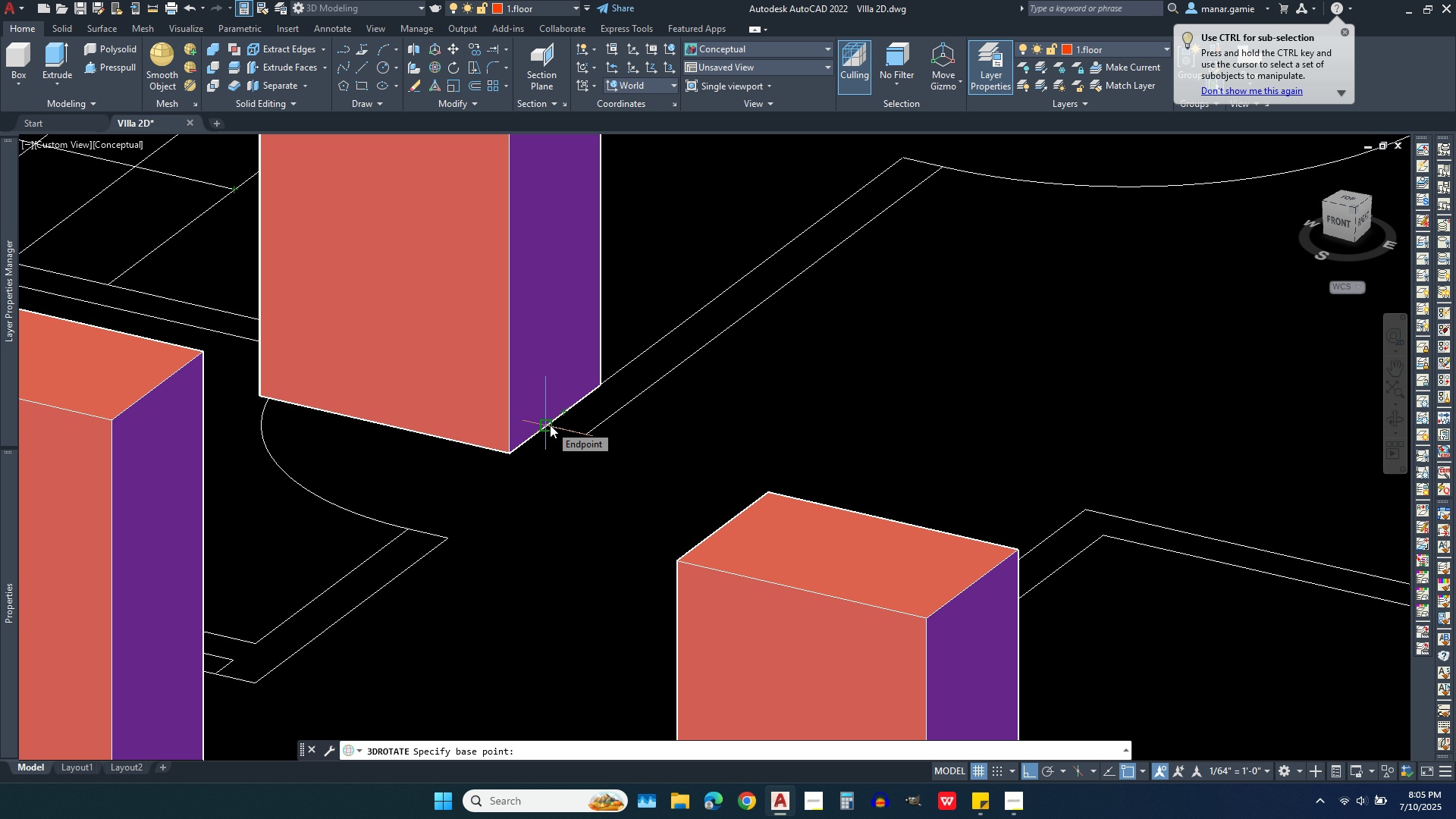 
left_click([550, 425])
 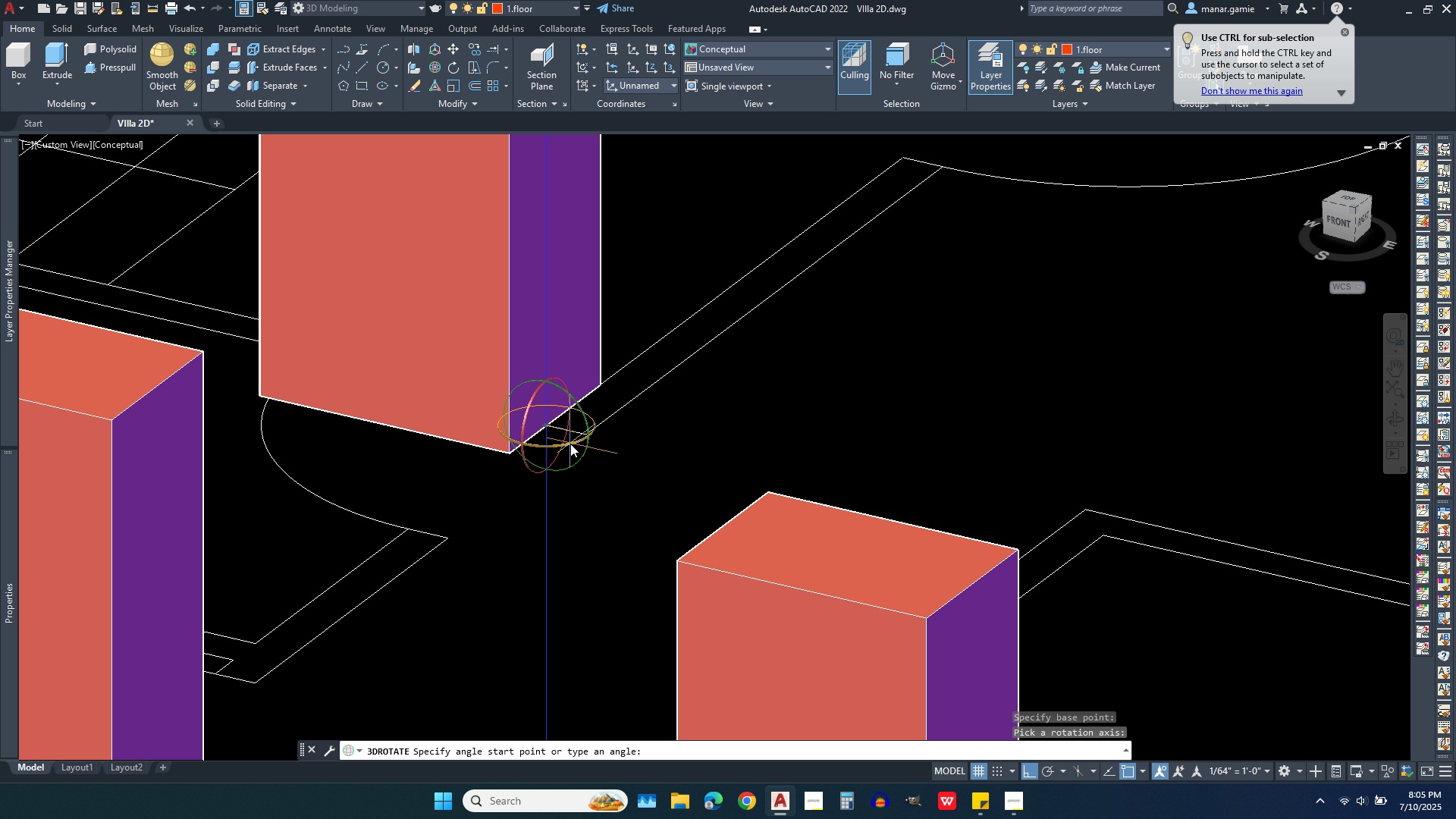 
left_click([570, 444])
 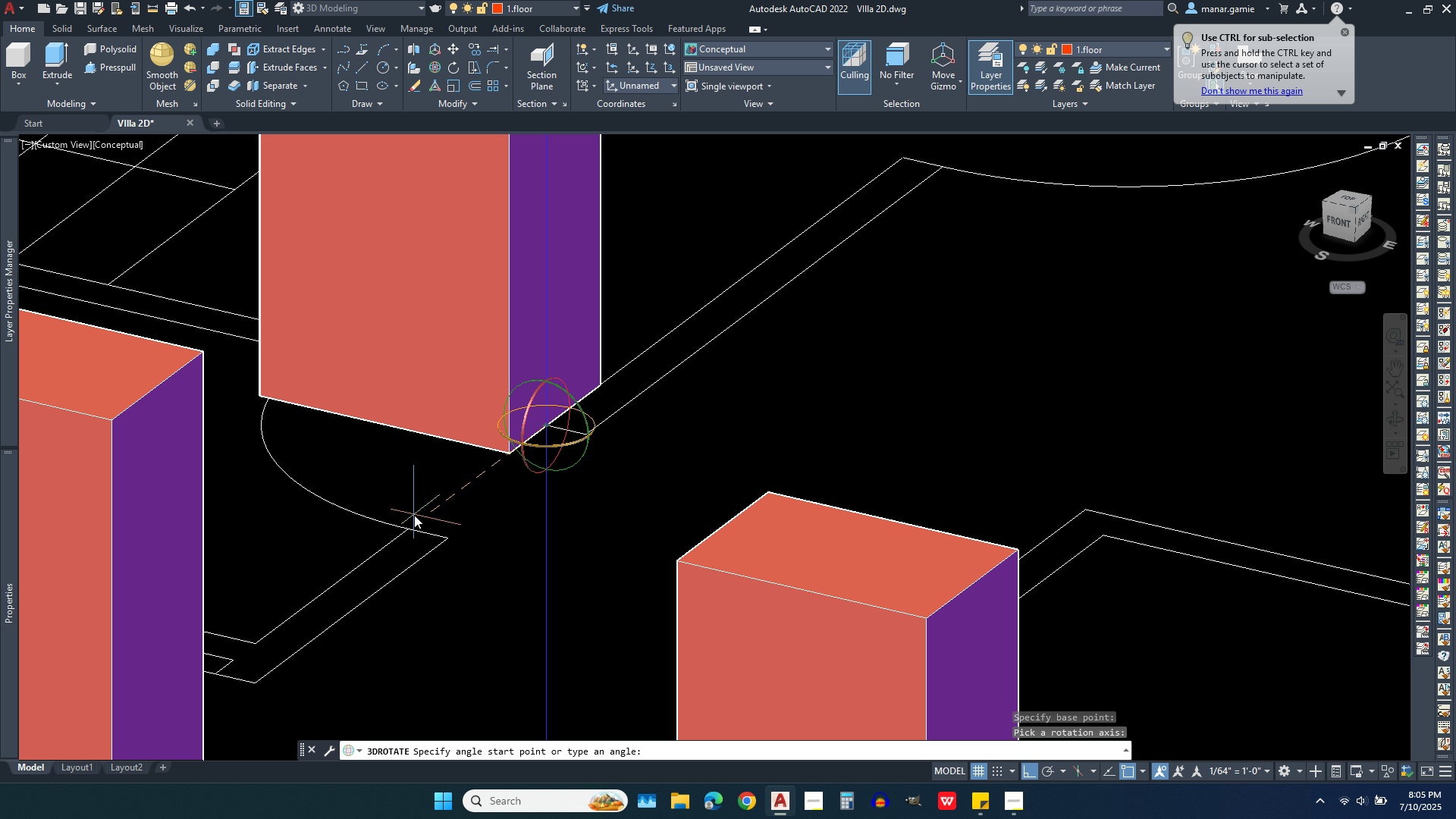 
left_click([414, 515])
 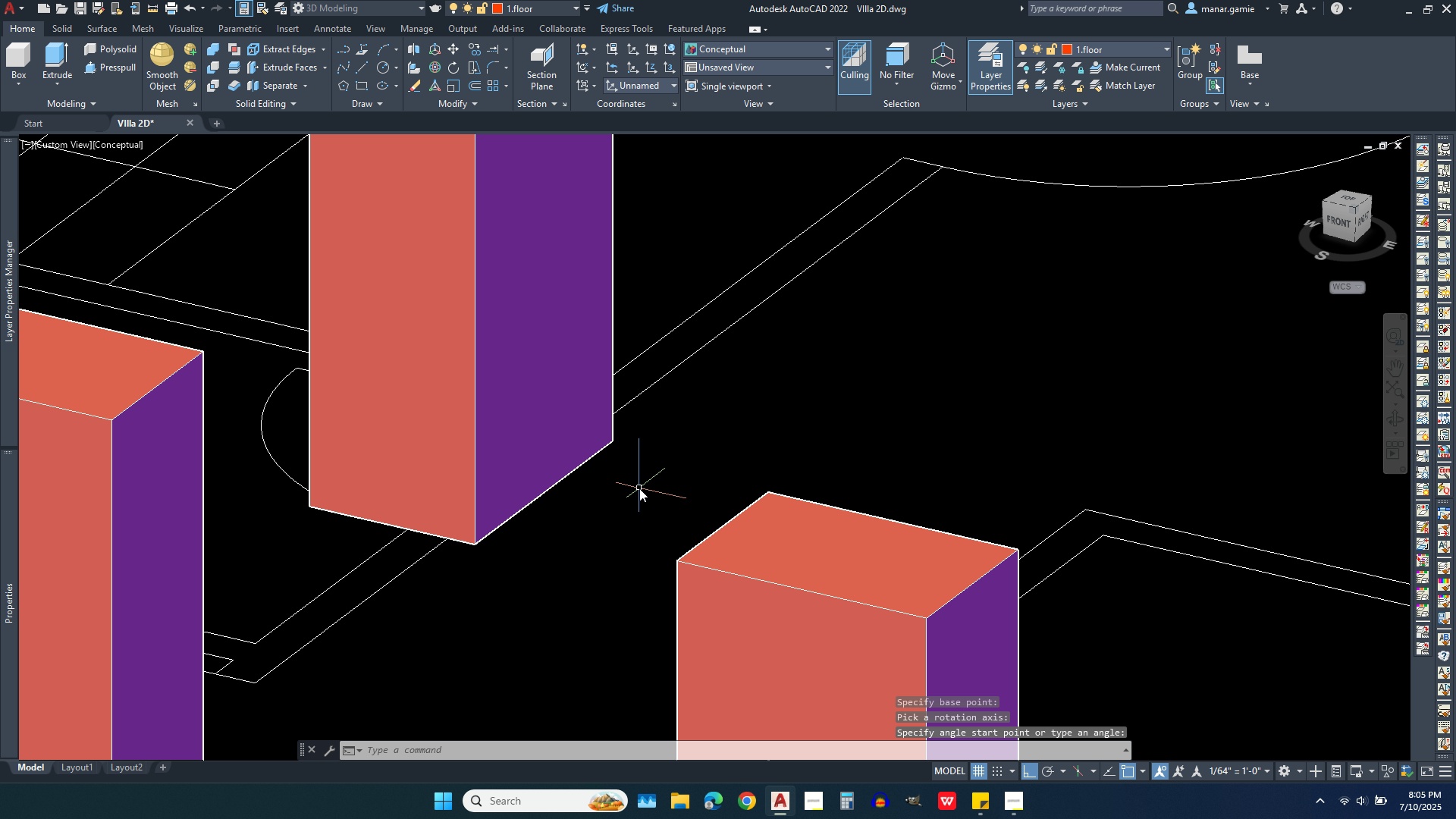 
left_click([639, 488])
 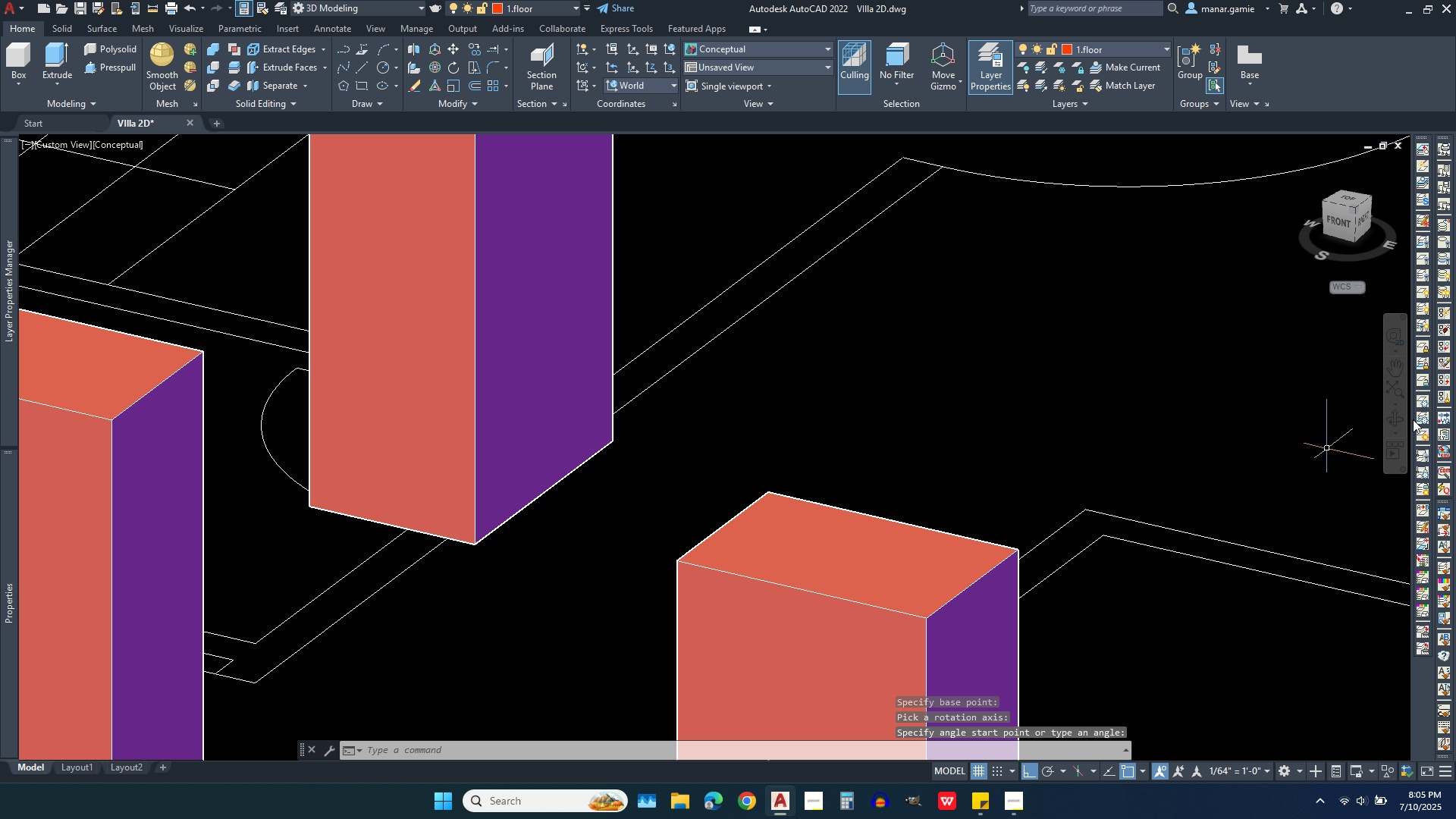 
left_click([1400, 419])